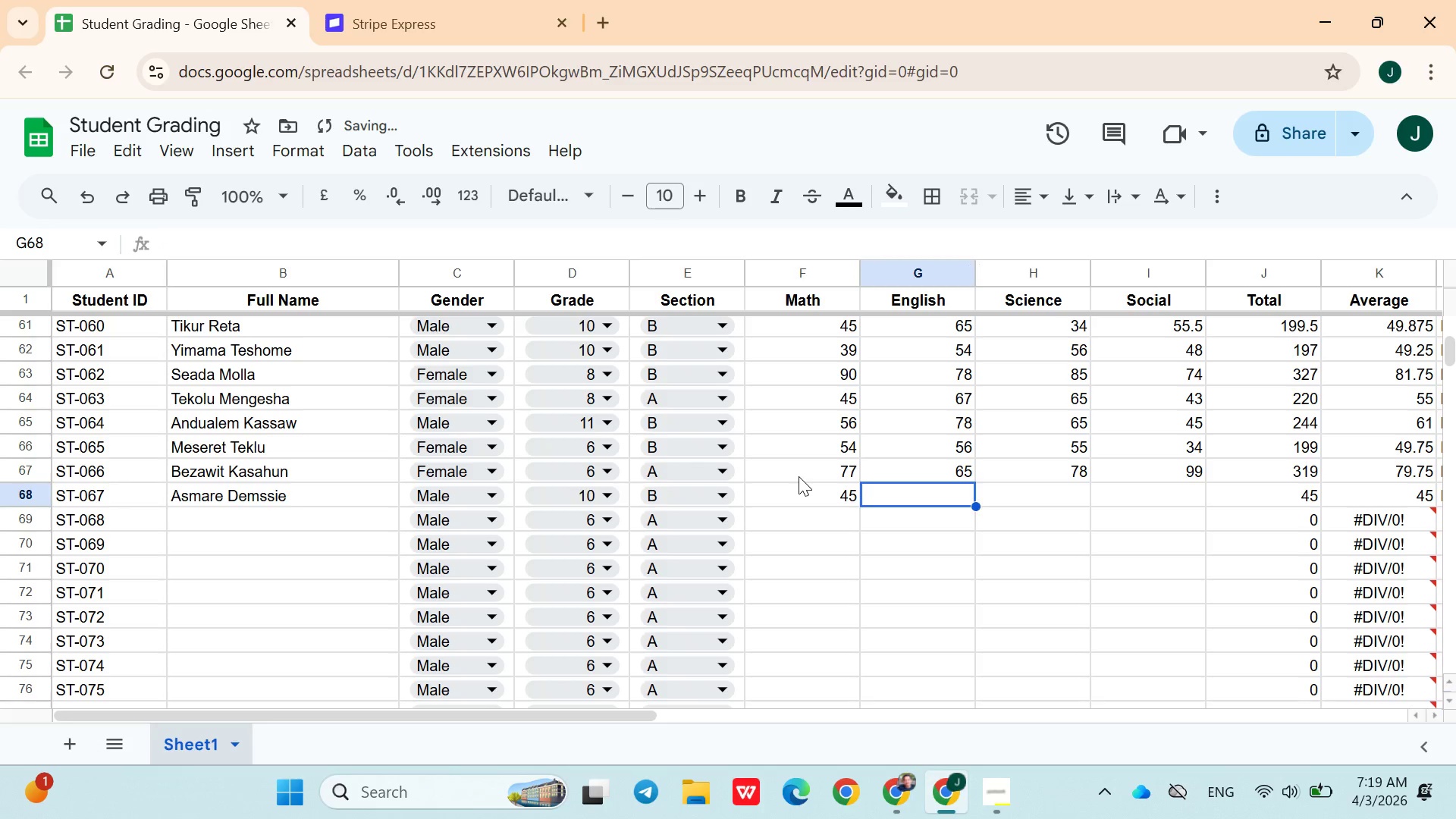 
type(67)
 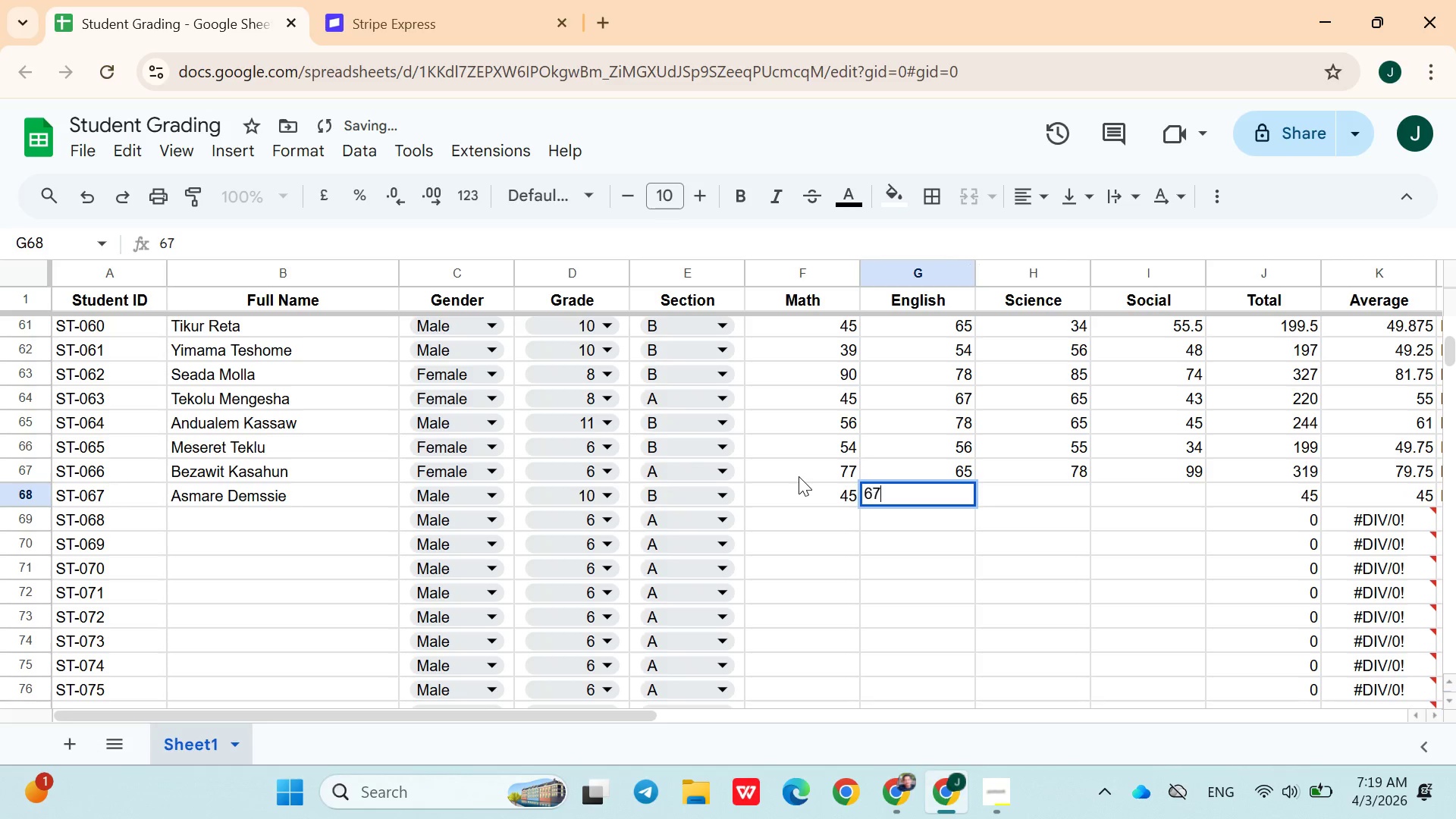 
key(ArrowRight)
 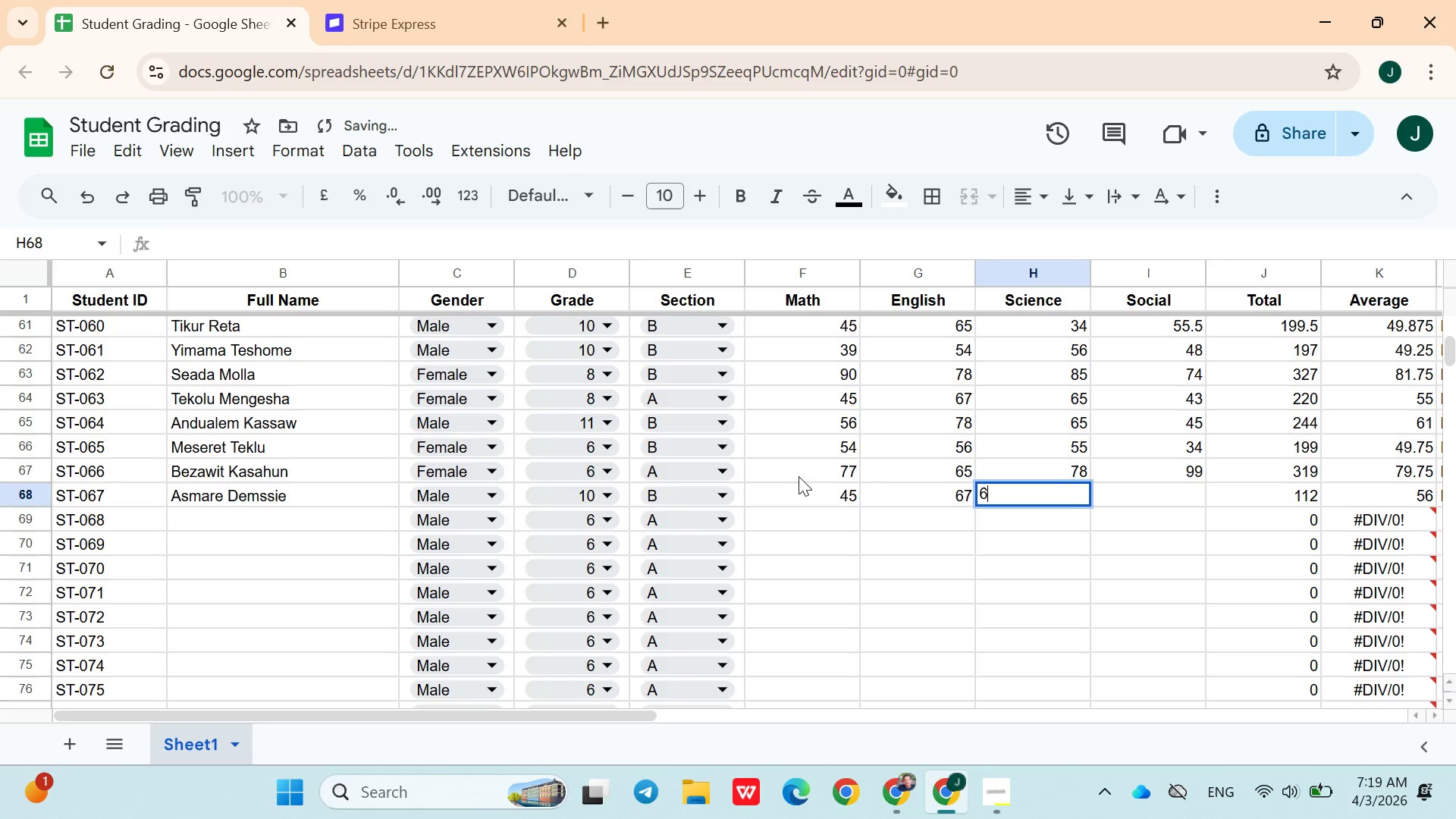 
type(66)
 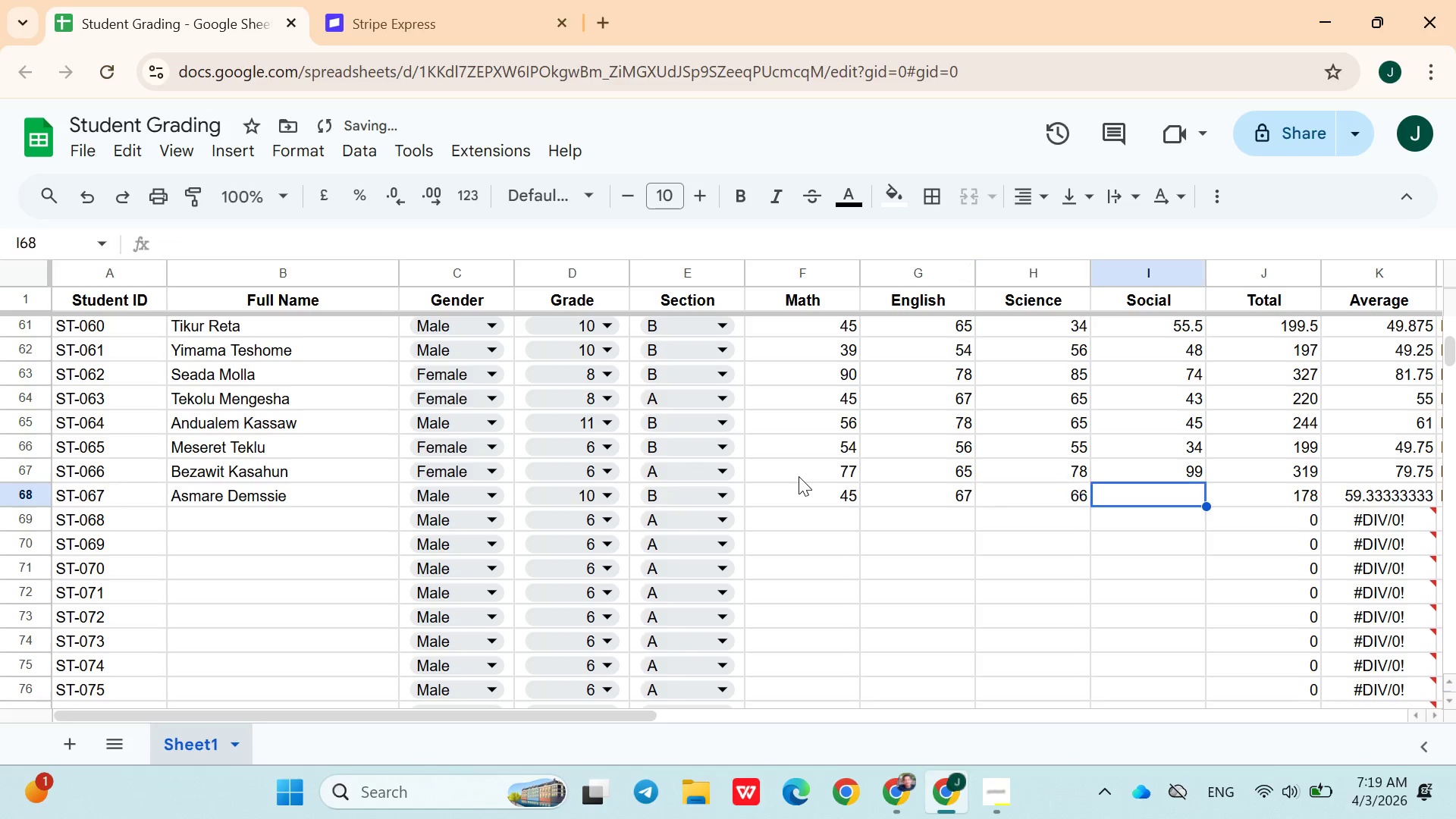 
key(ArrowRight)
 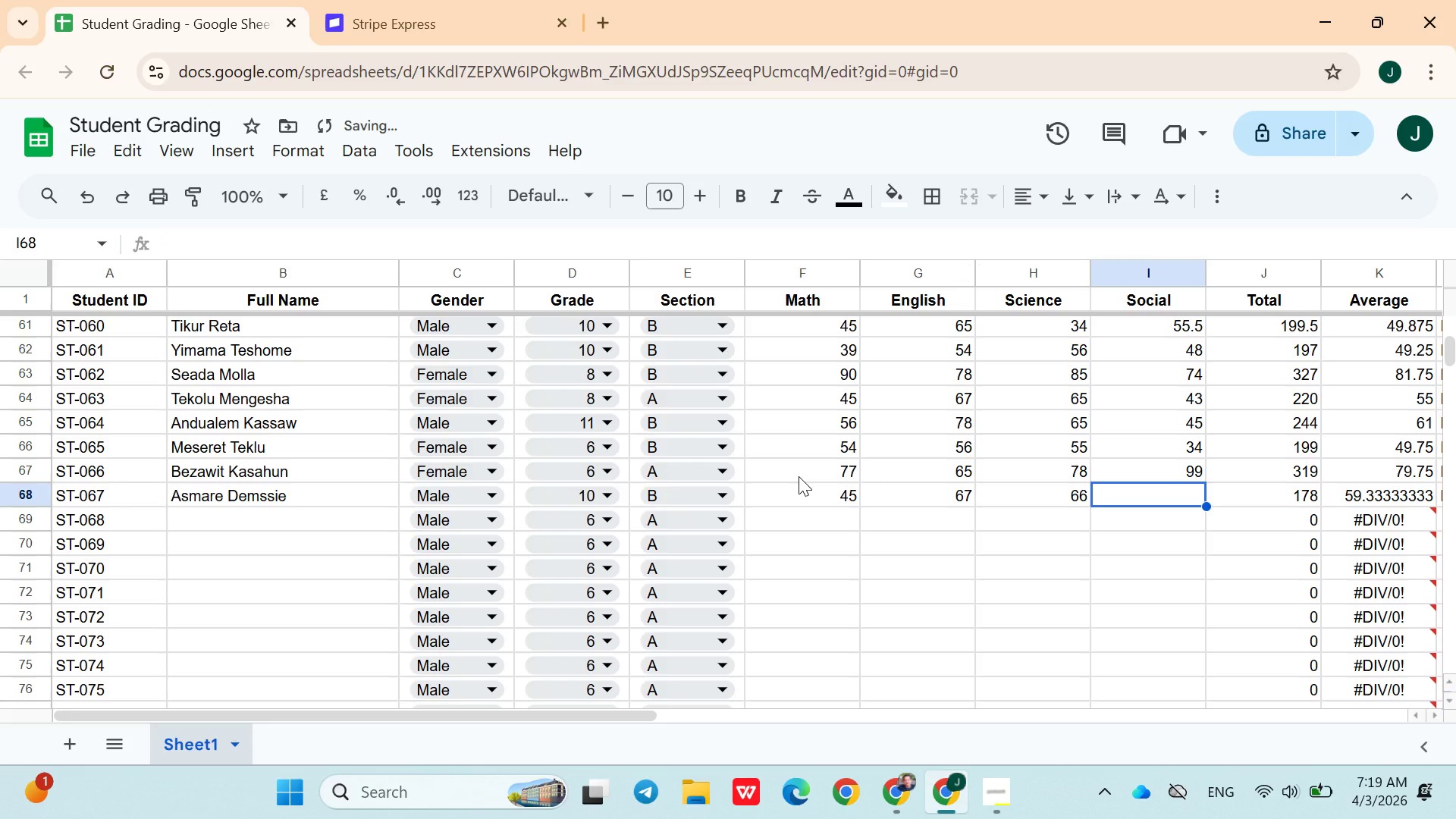 
type(55.5)
 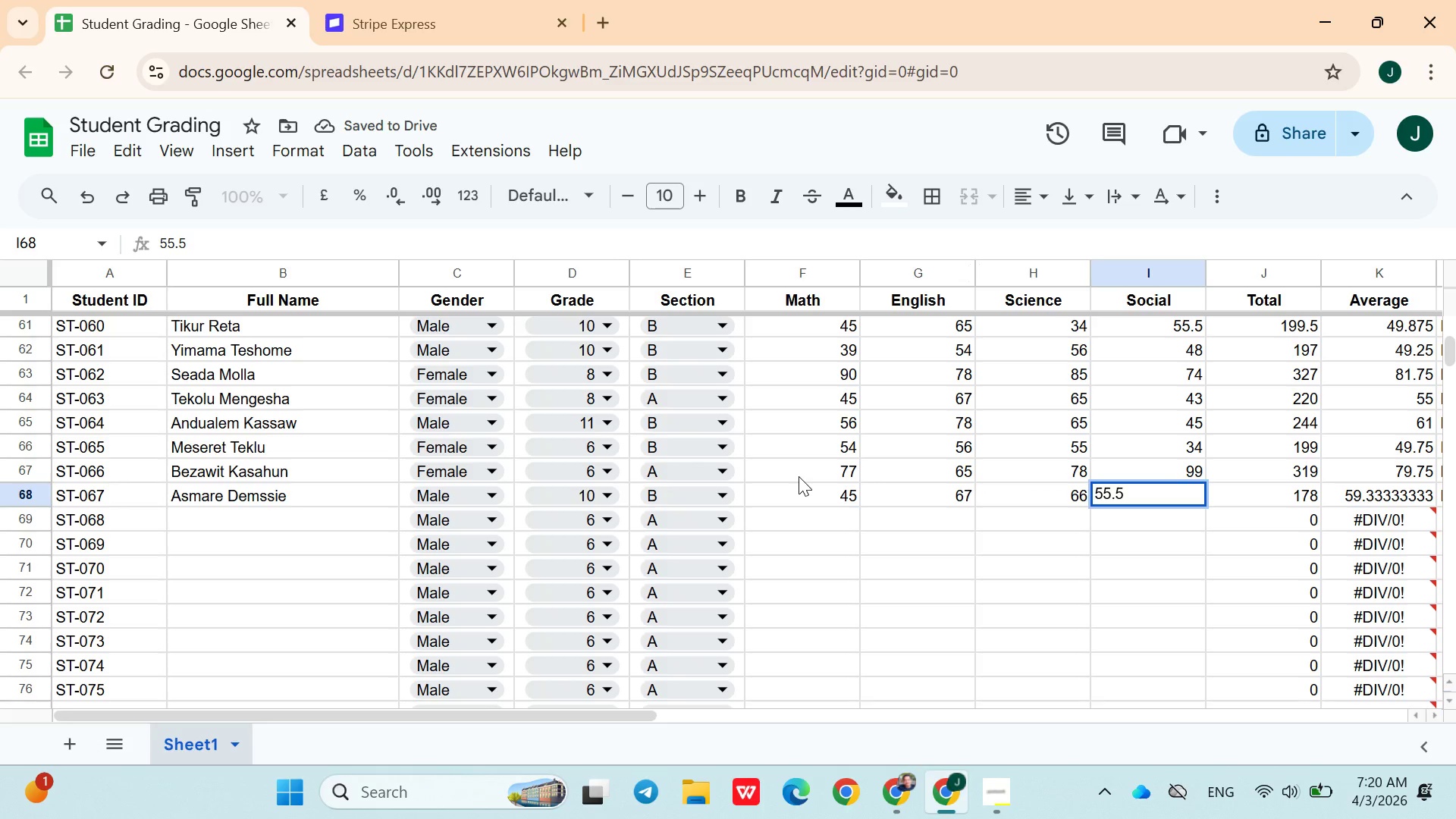 
key(ArrowDown)
 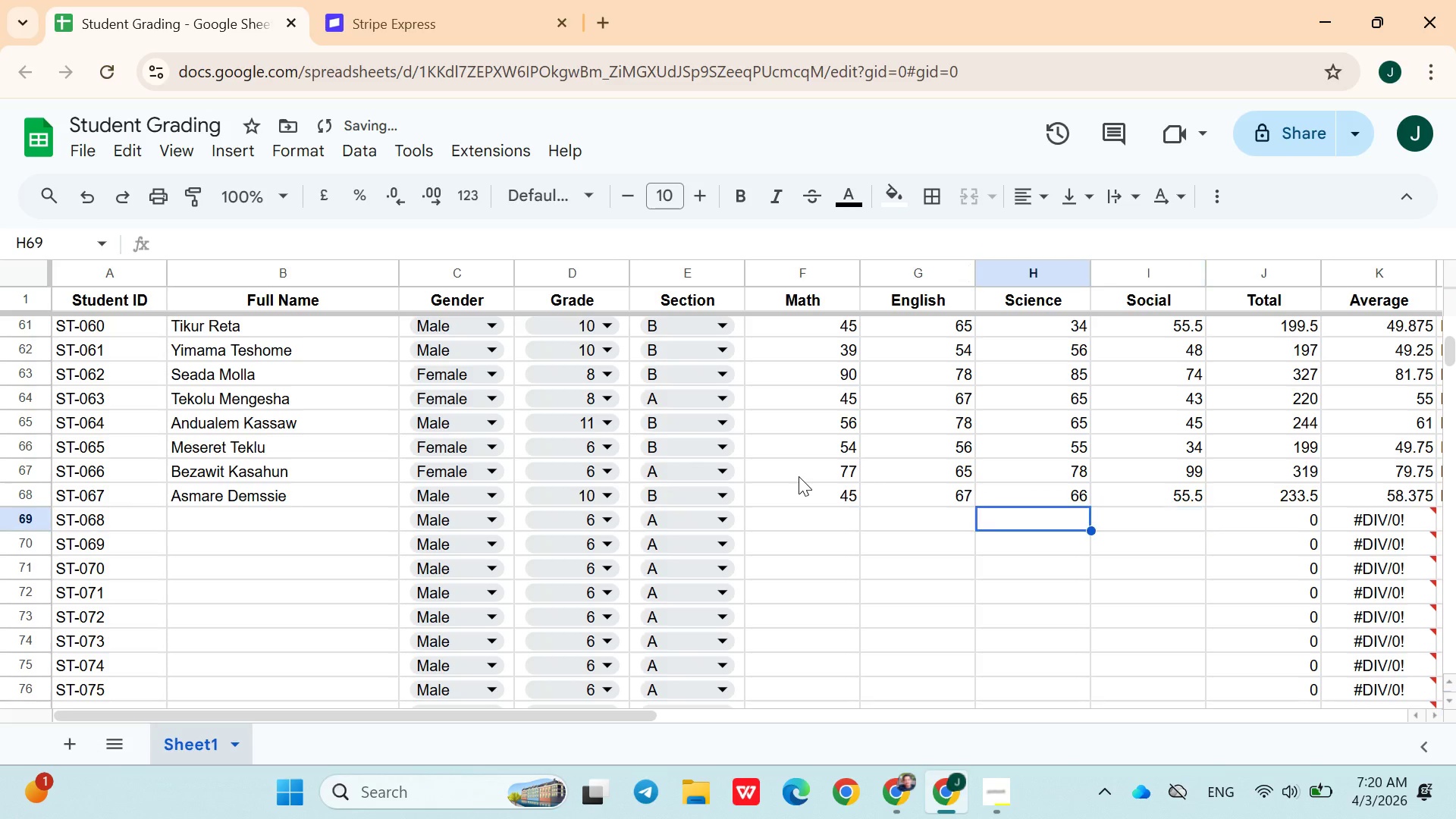 
hold_key(key=ArrowLeft, duration=0.97)
 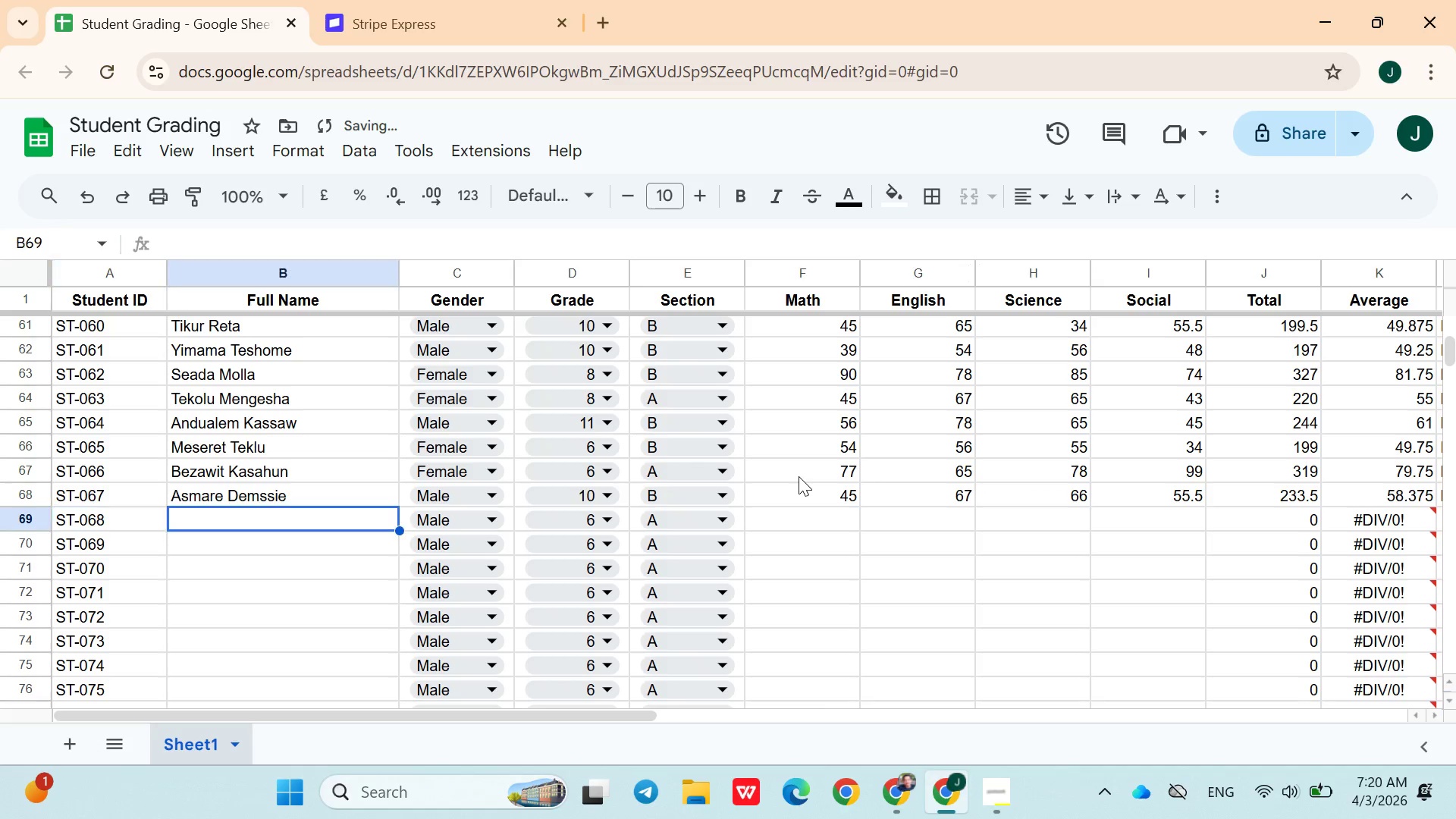 
key(ArrowRight)
 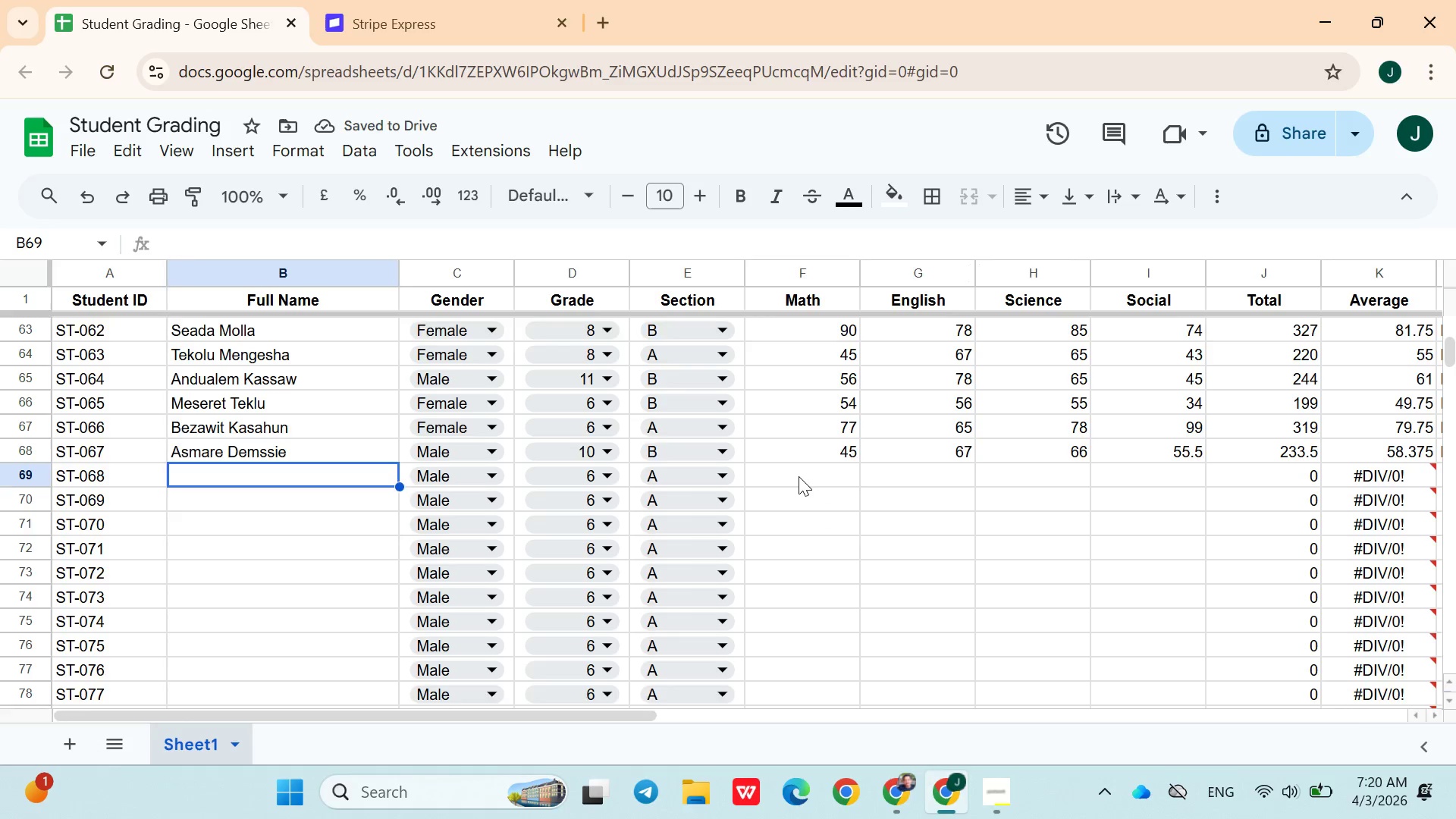 
type(Addis Kasaye)
 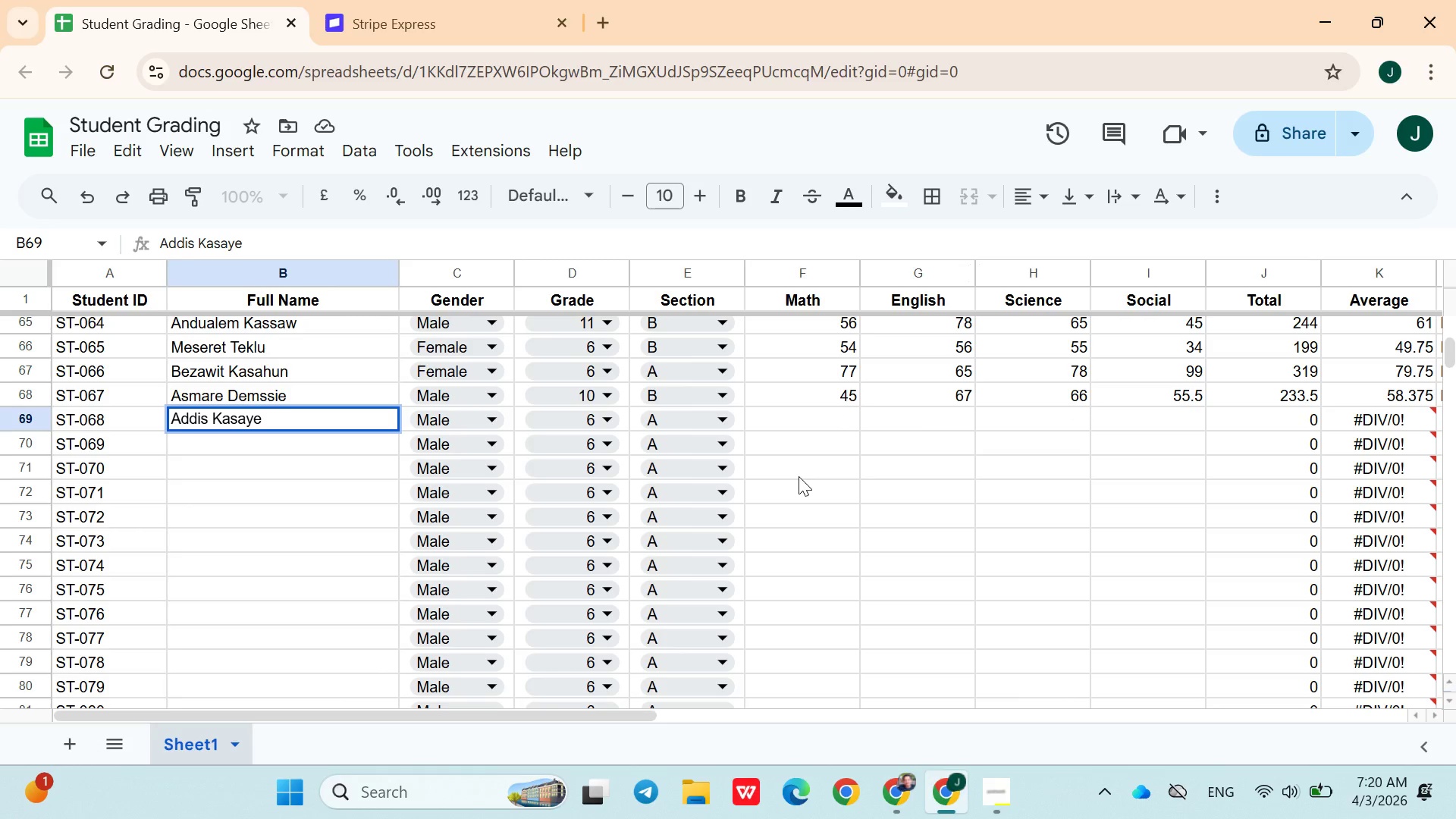 
left_click([548, 413])
 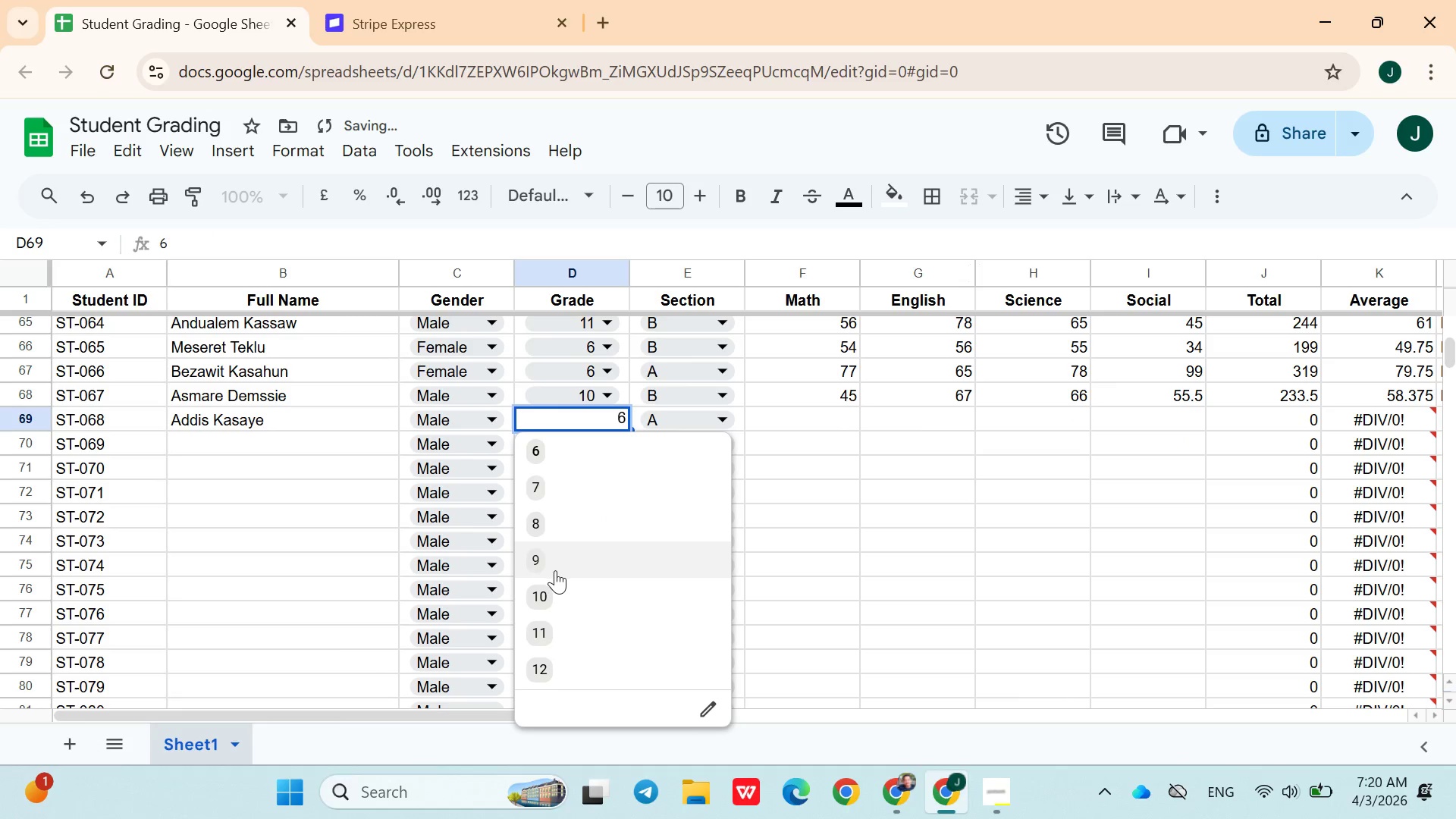 
left_click([555, 571])
 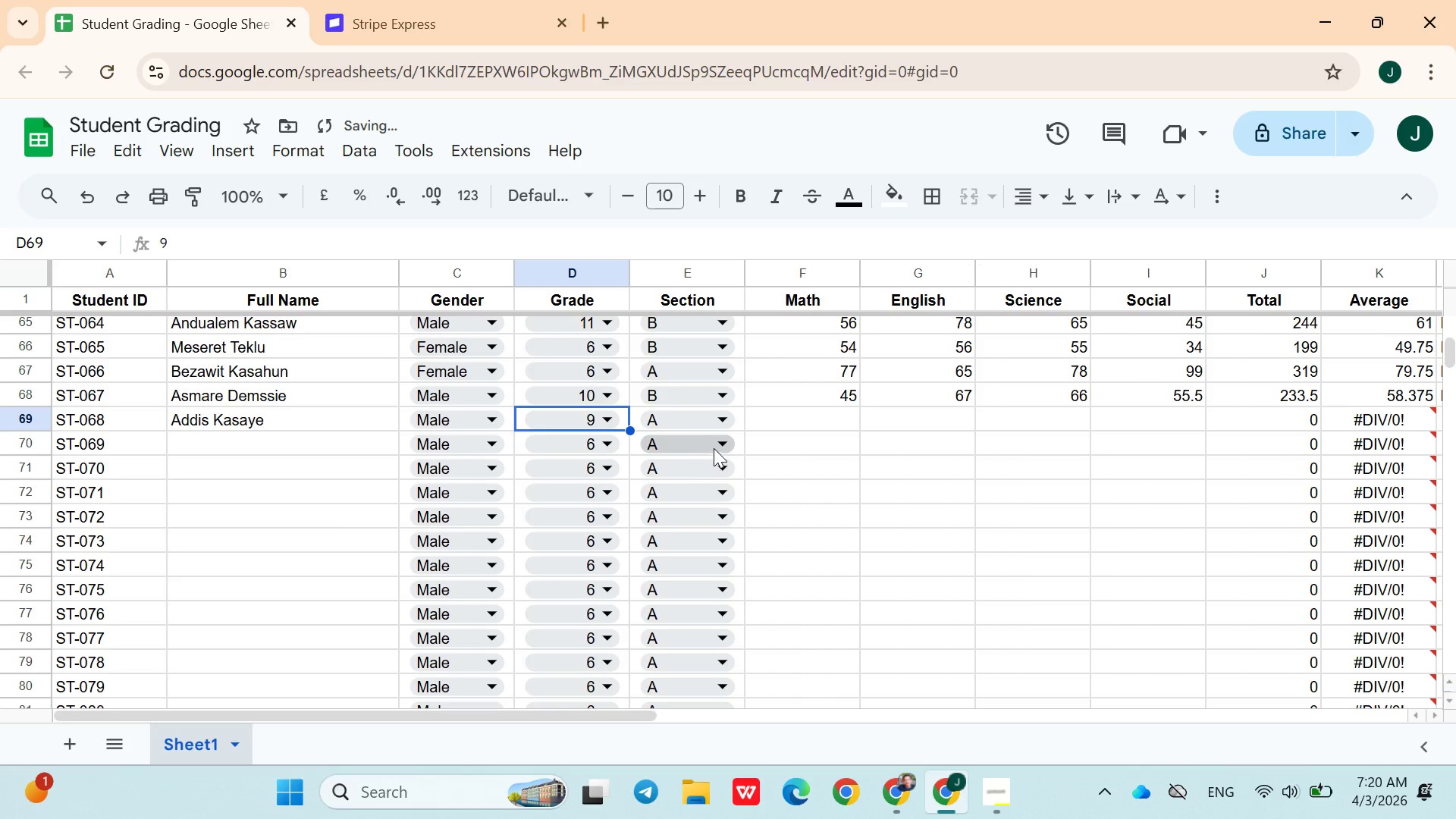 
mouse_move([750, 417])
 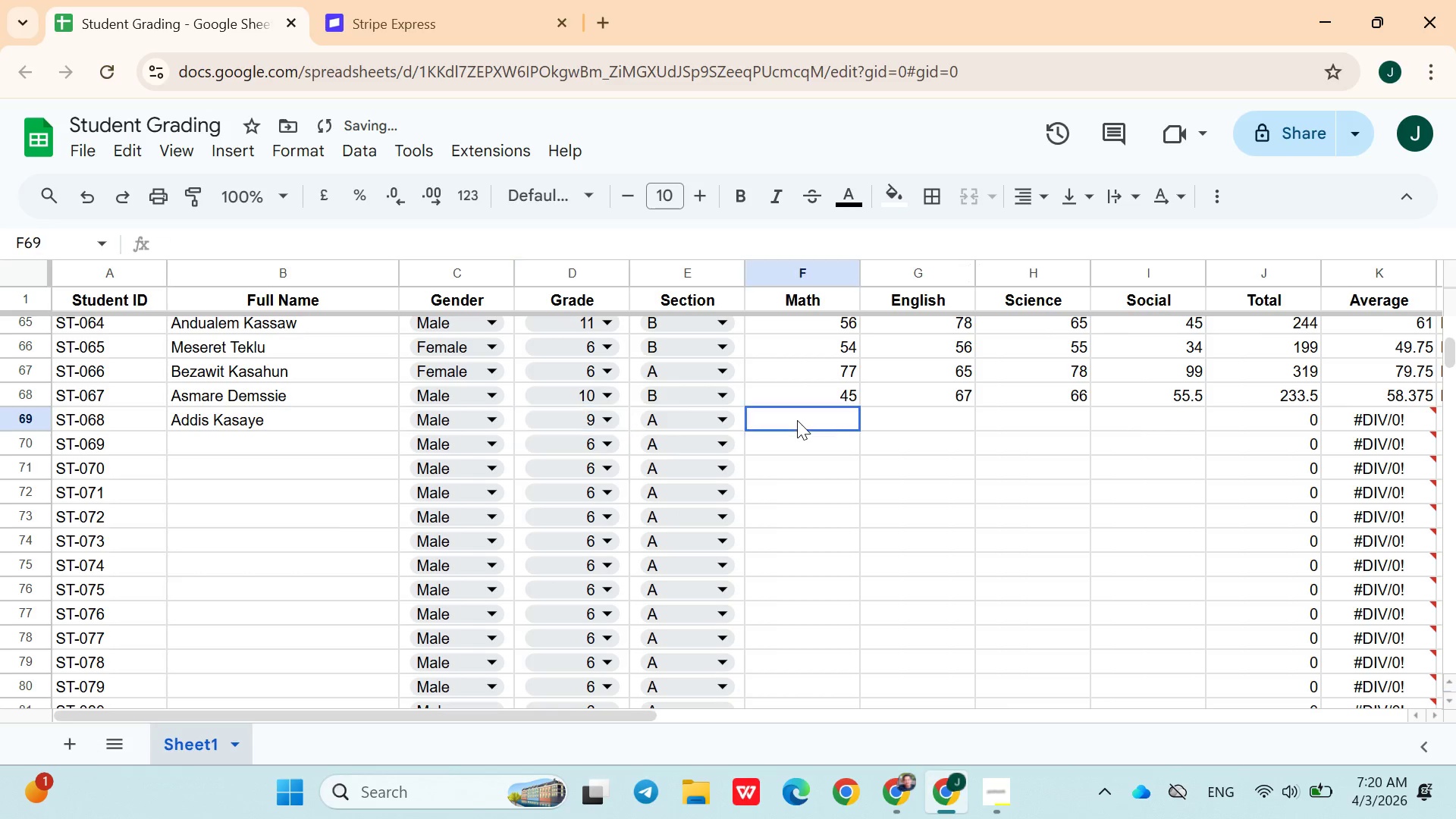 
left_click([797, 420])
 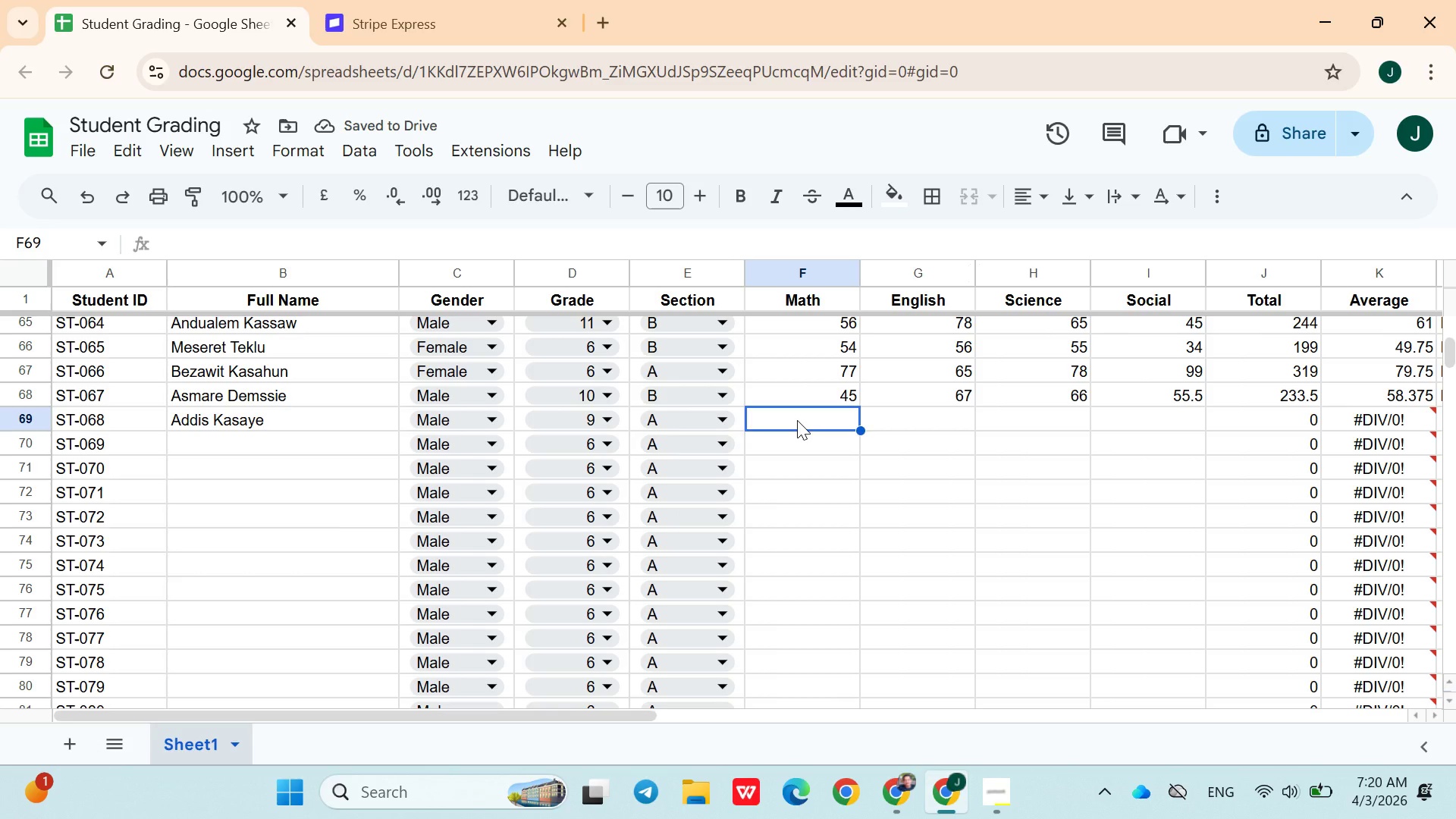 
type(54)
 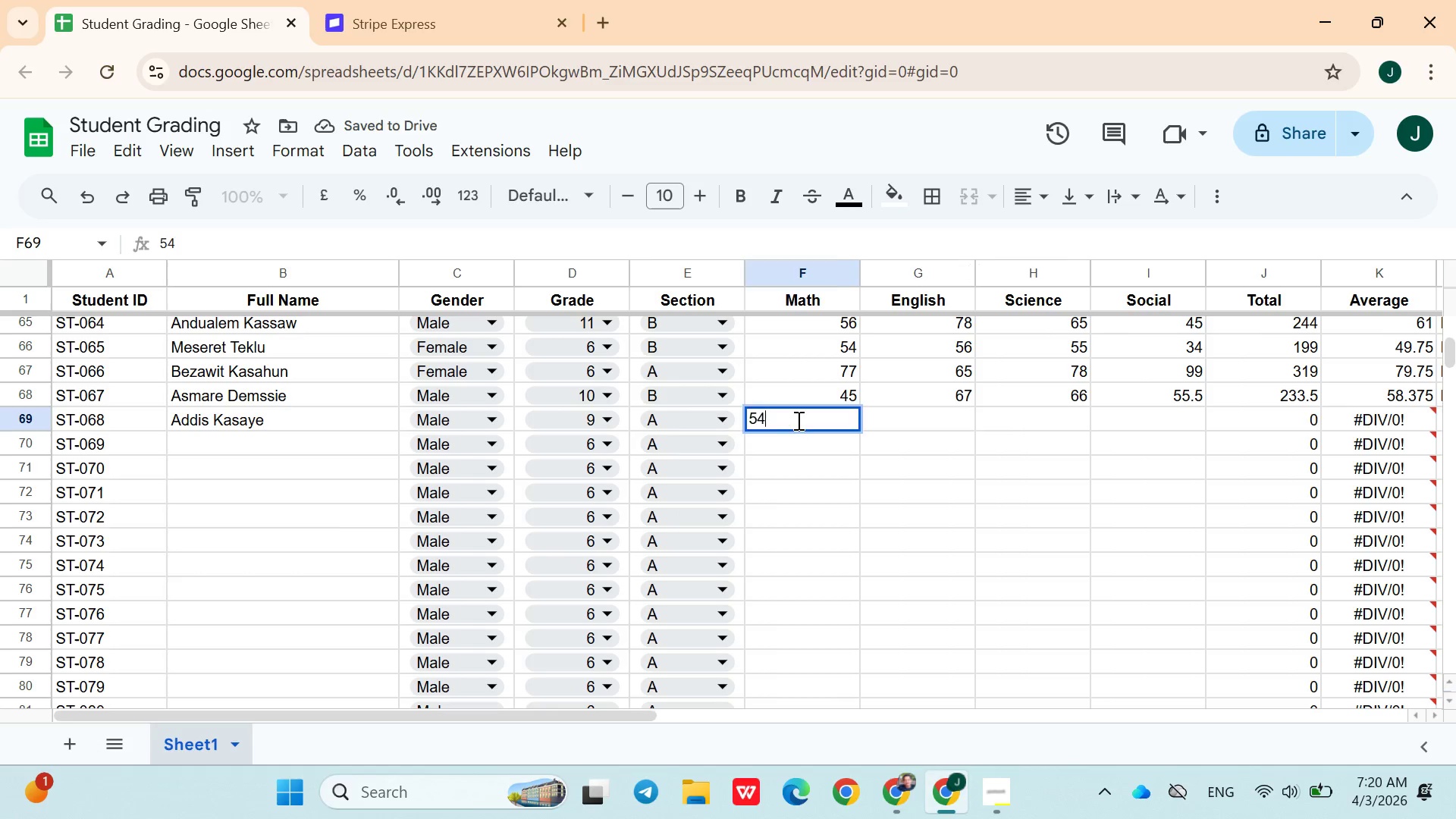 
key(ArrowRight)
 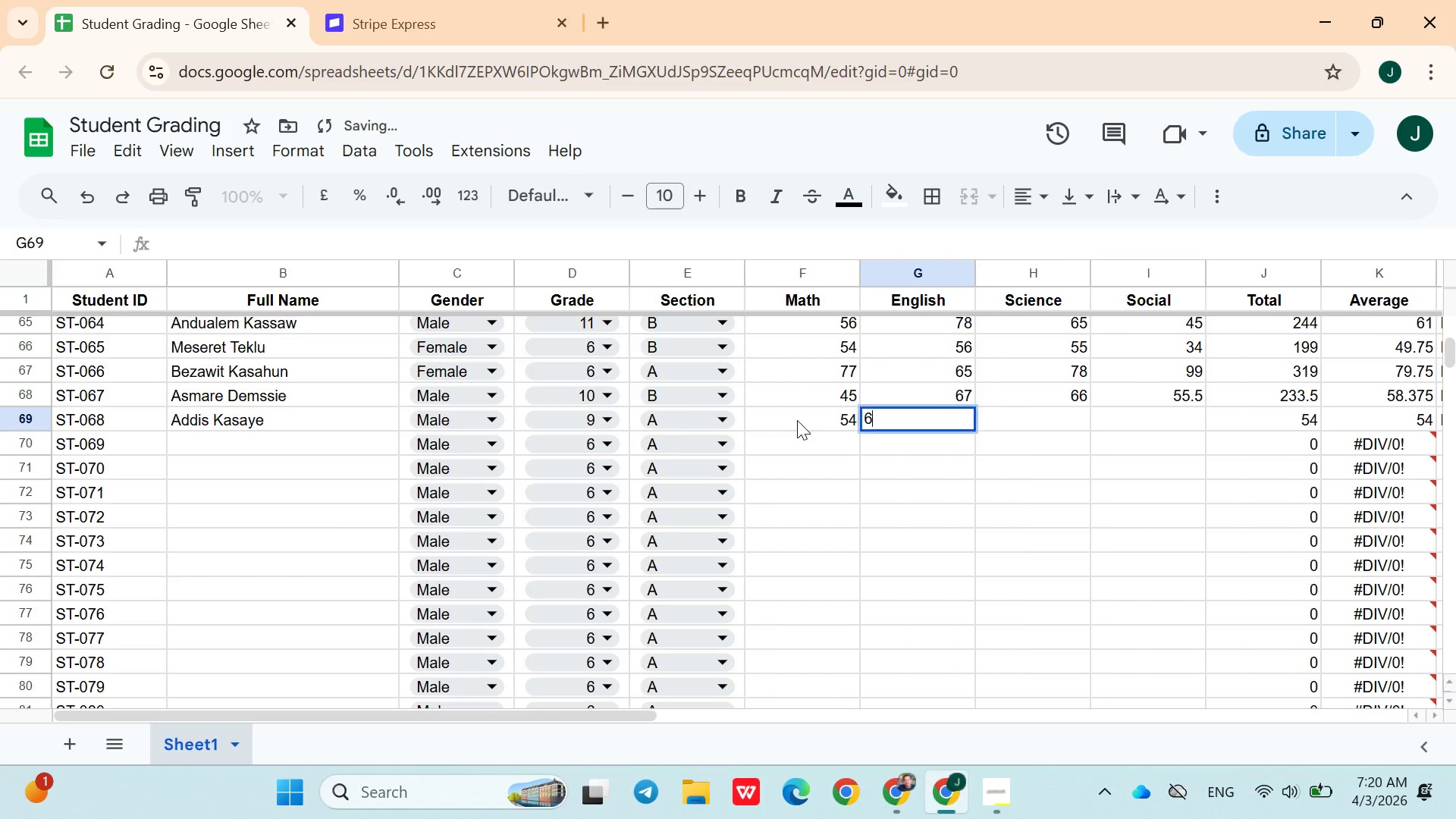 
type(66)
 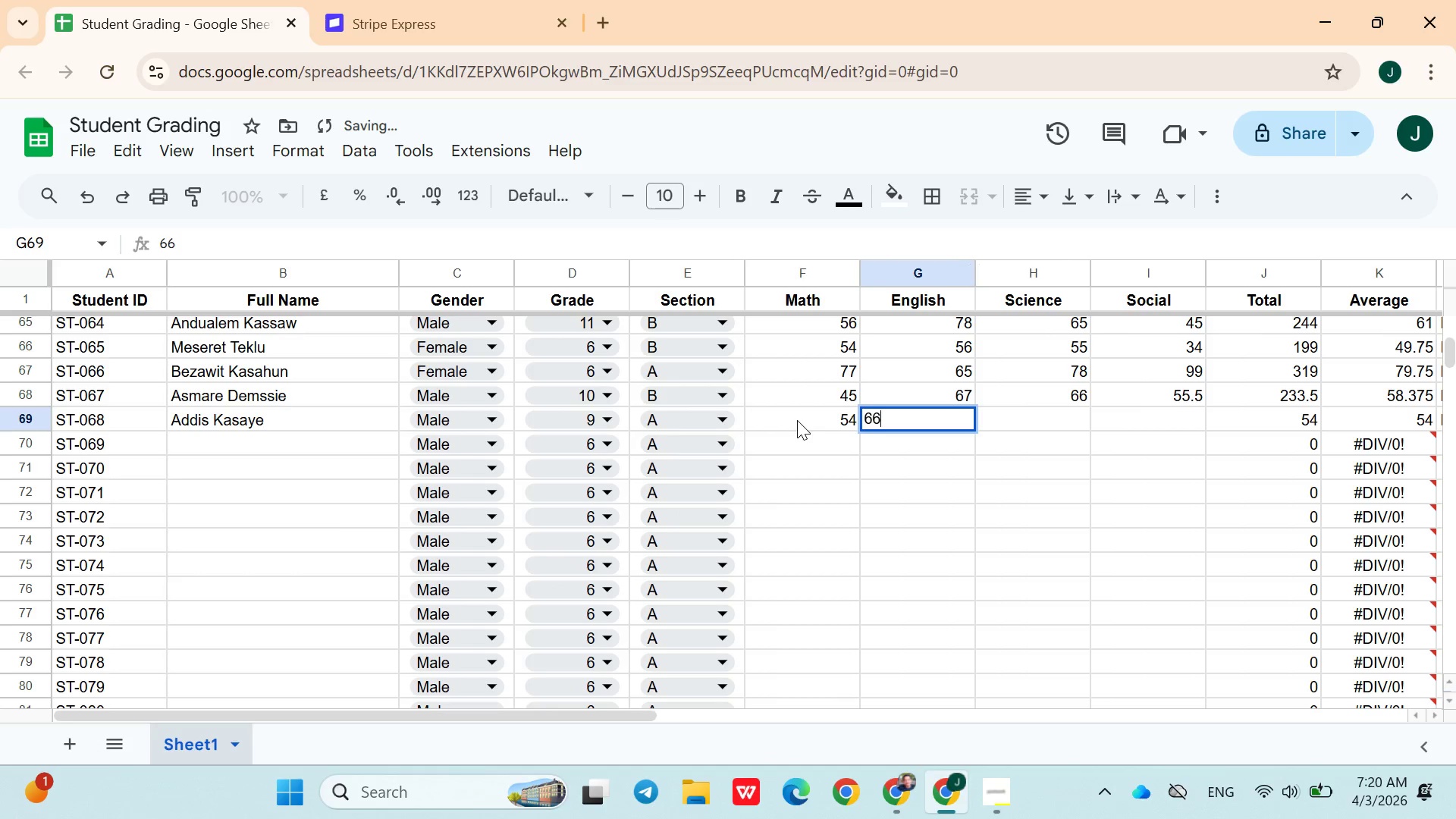 
key(ArrowRight)
 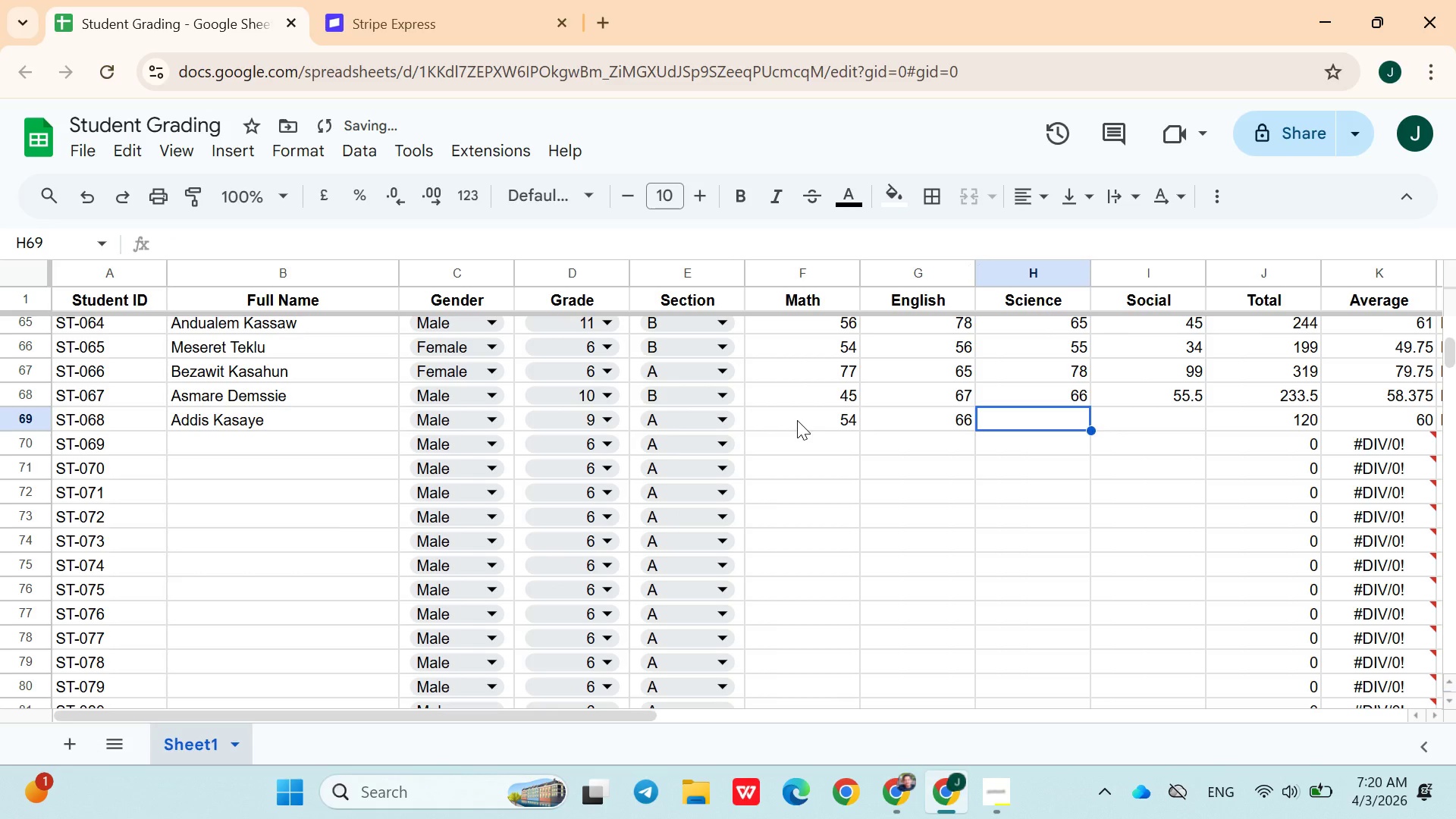 
type(88)
key(Backspace)
type(6.5)
 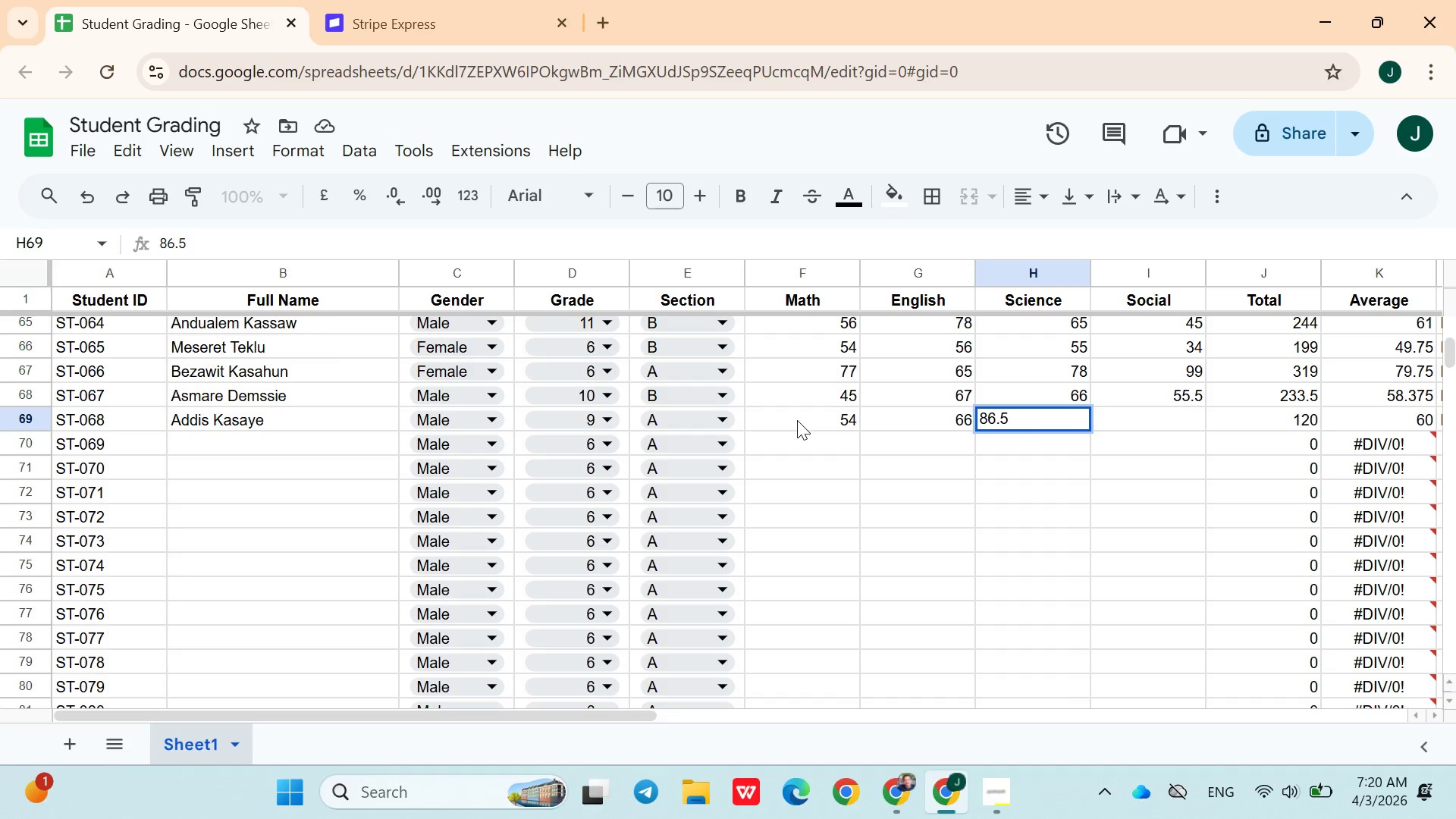 
key(ArrowRight)
 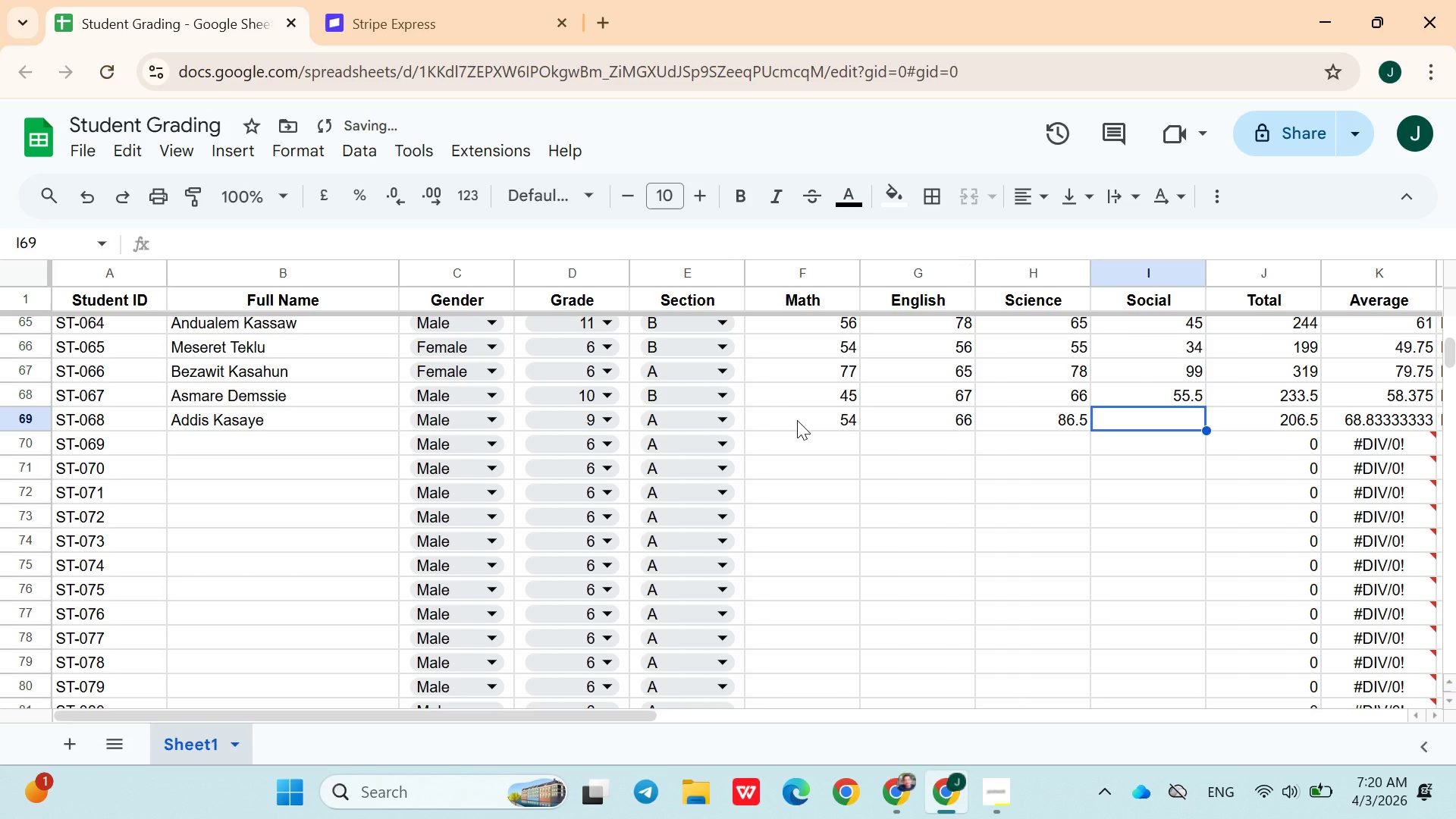 
type(44.75)
 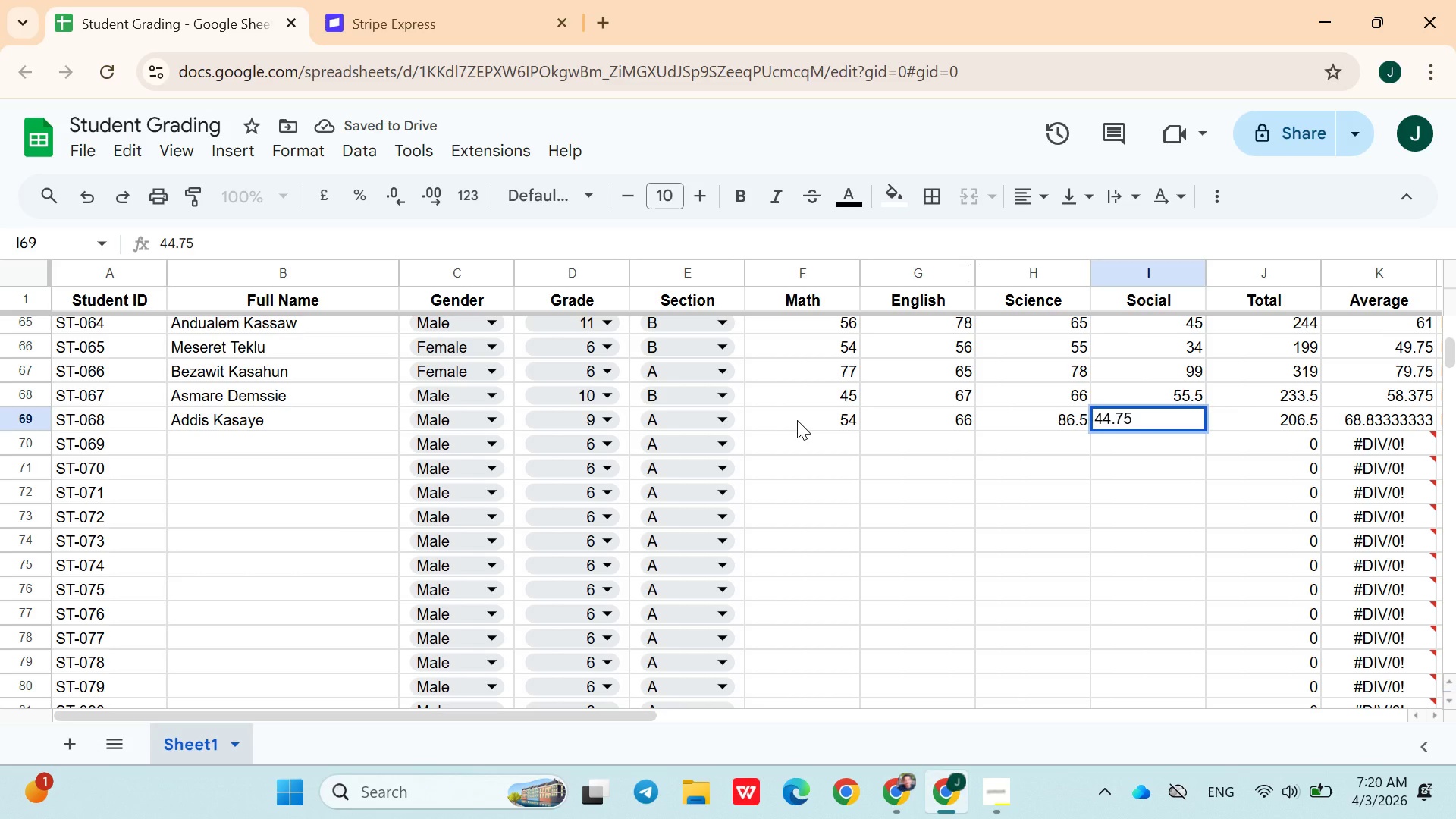 
key(ArrowRight)
 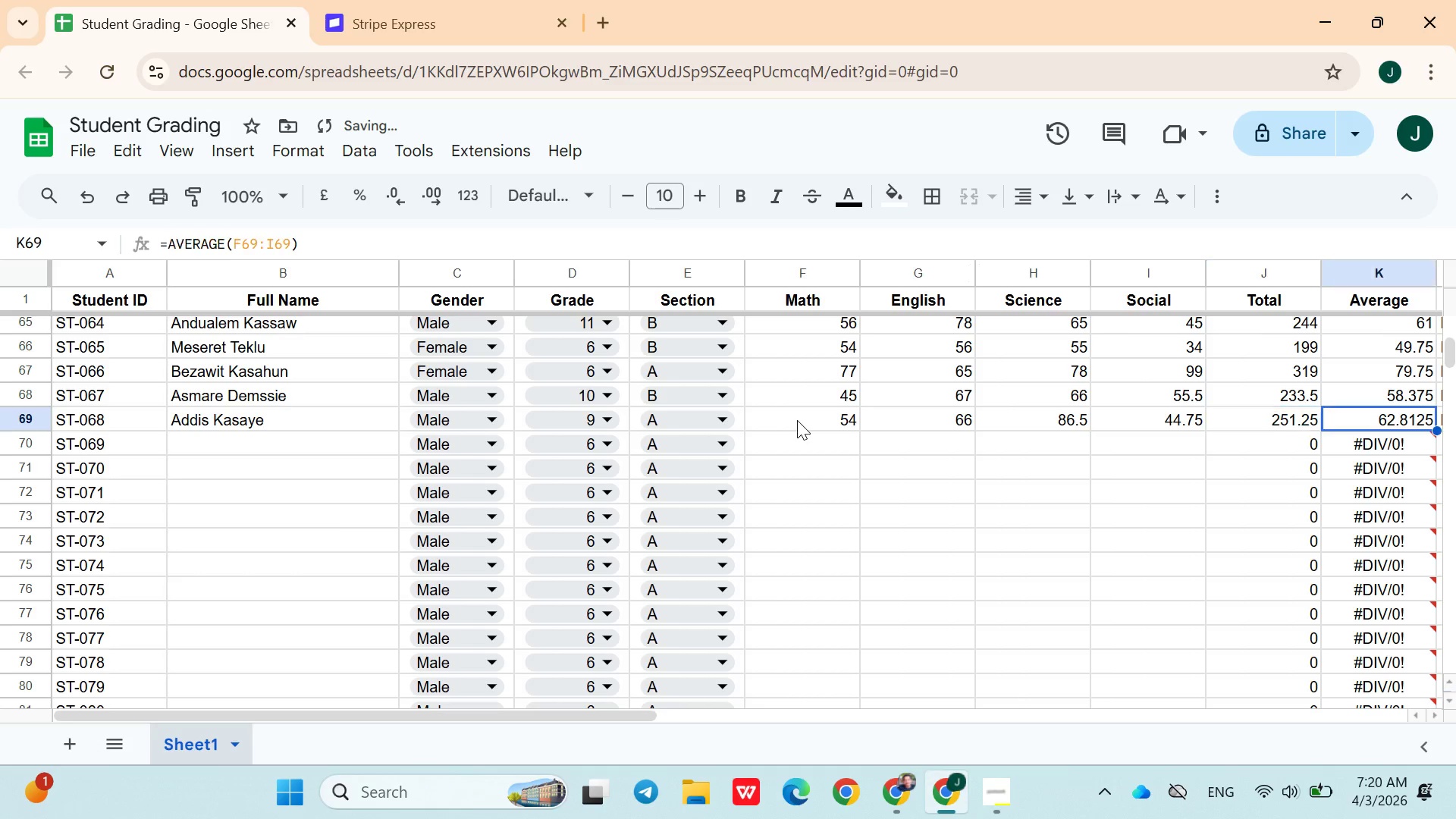 
key(ArrowRight)
 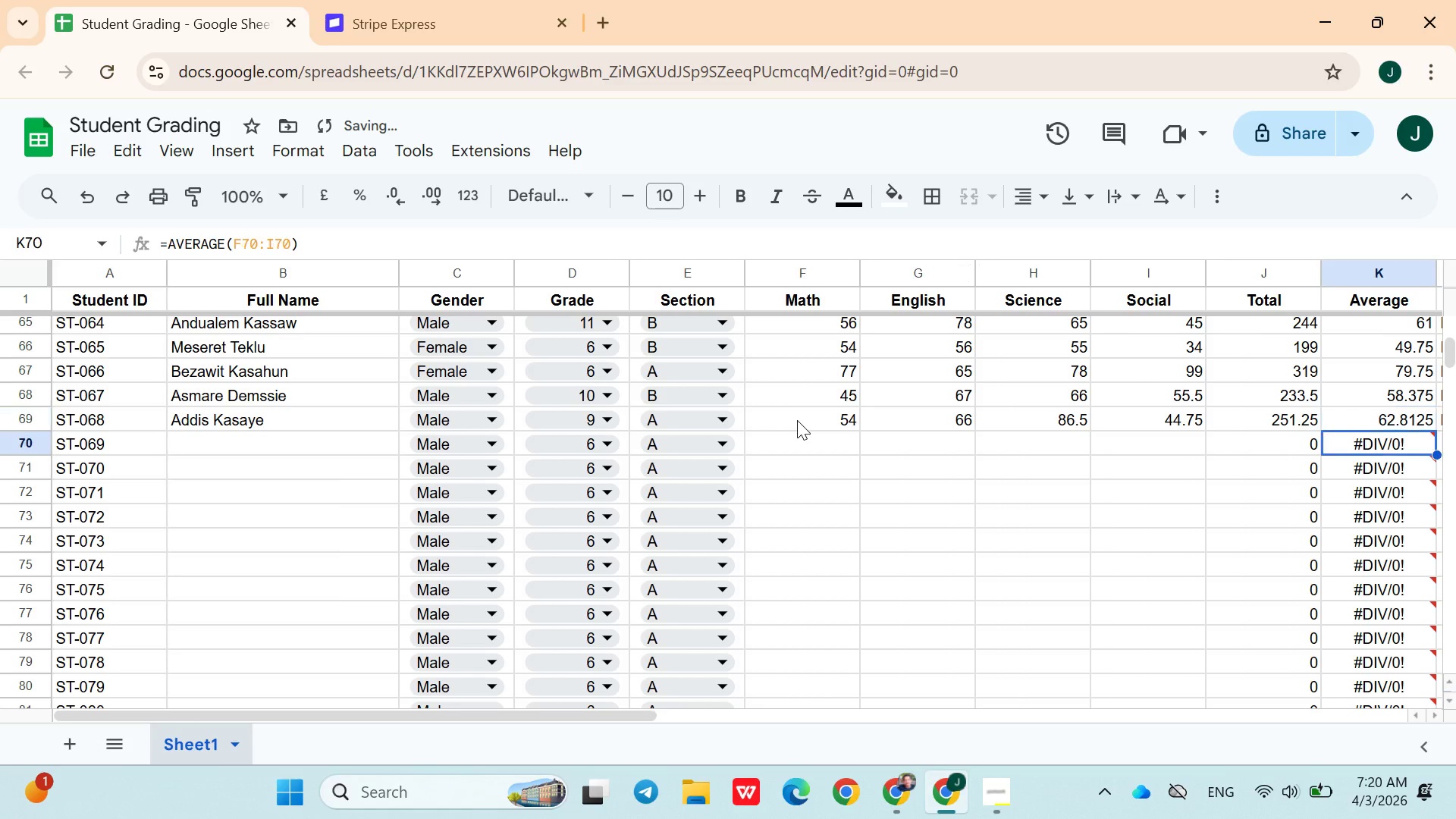 
key(ArrowDown)
 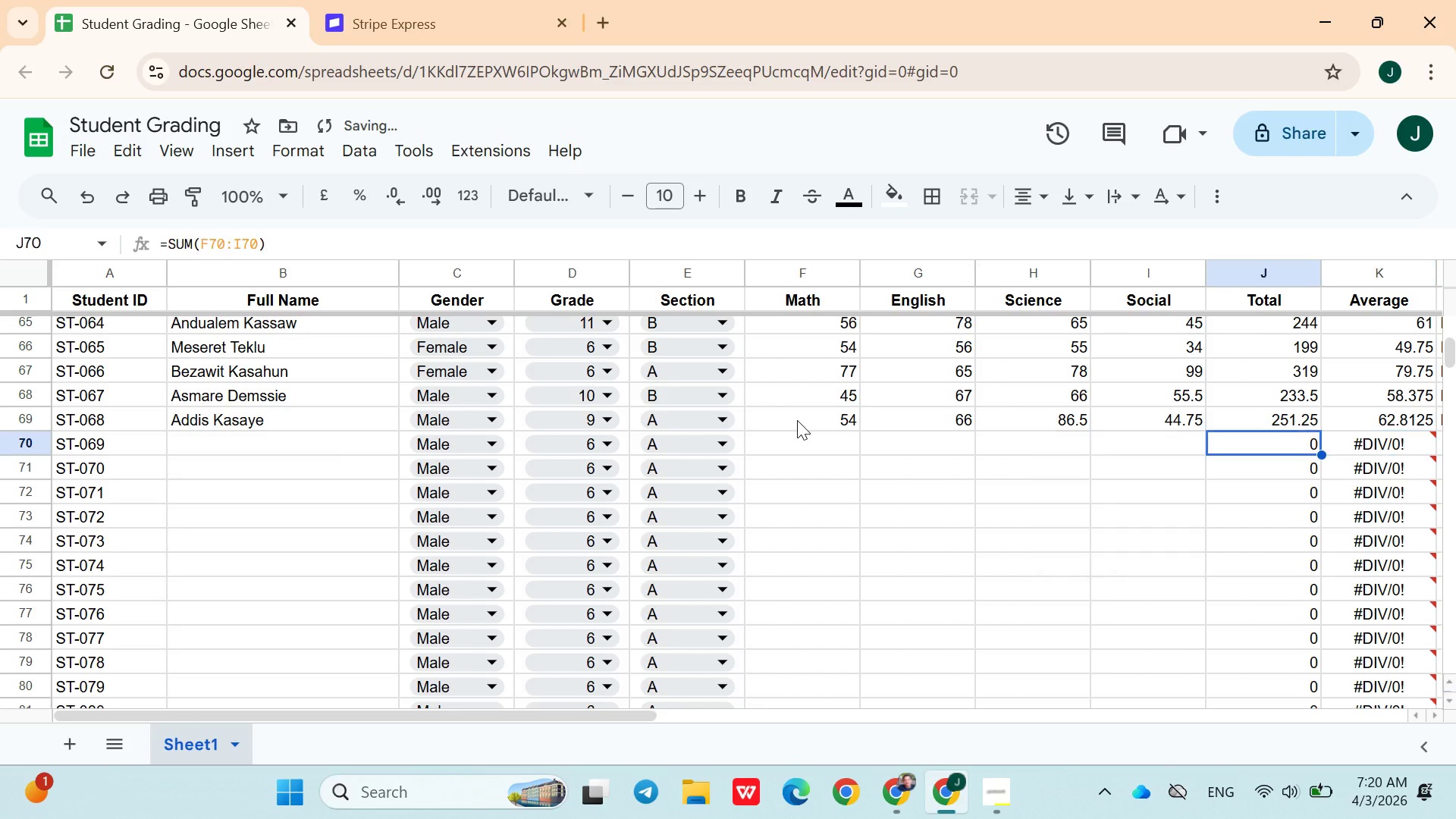 
hold_key(key=ArrowLeft, duration=1.03)
 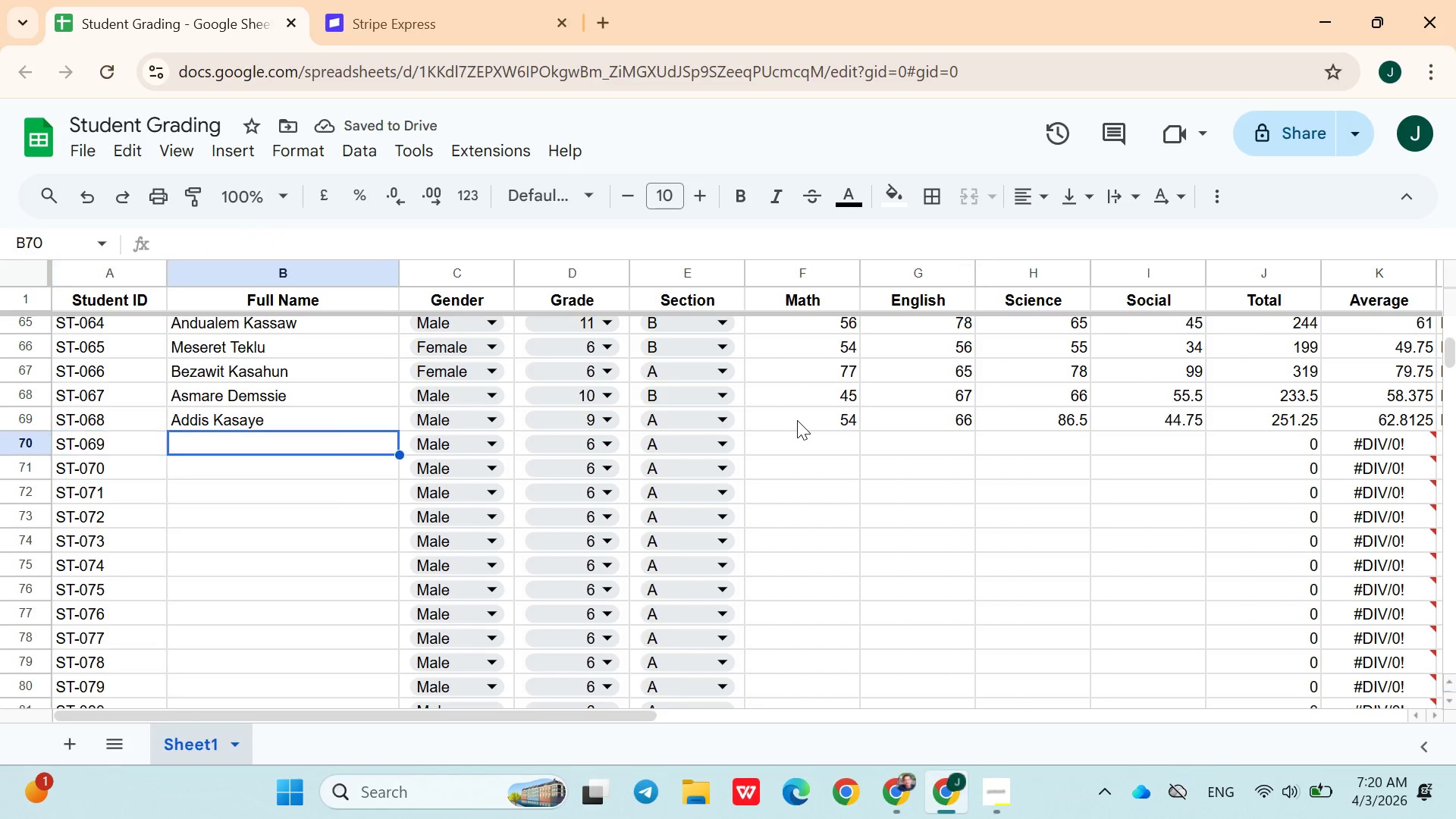 
key(ArrowRight)
 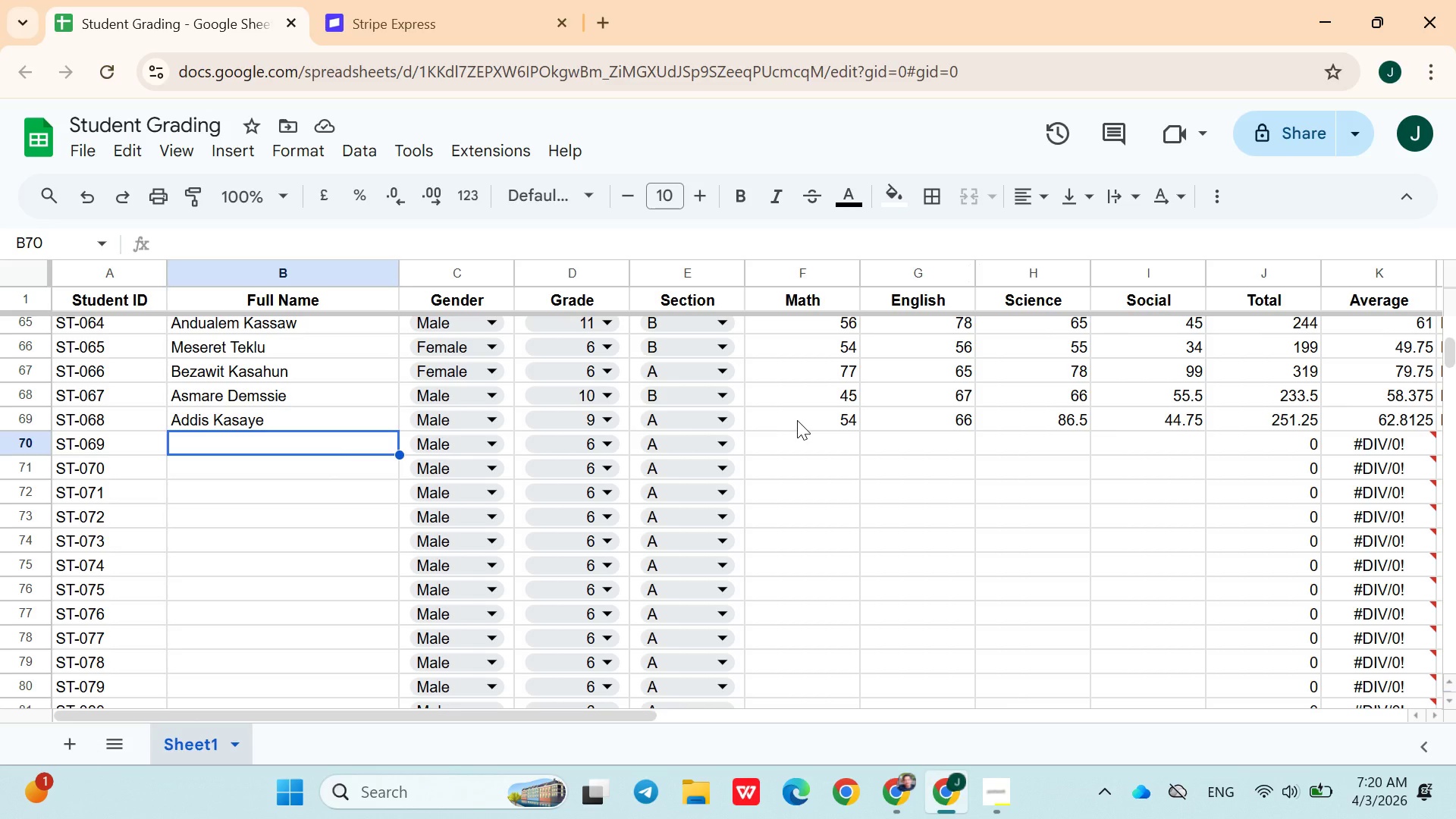 
wait(34.03)
 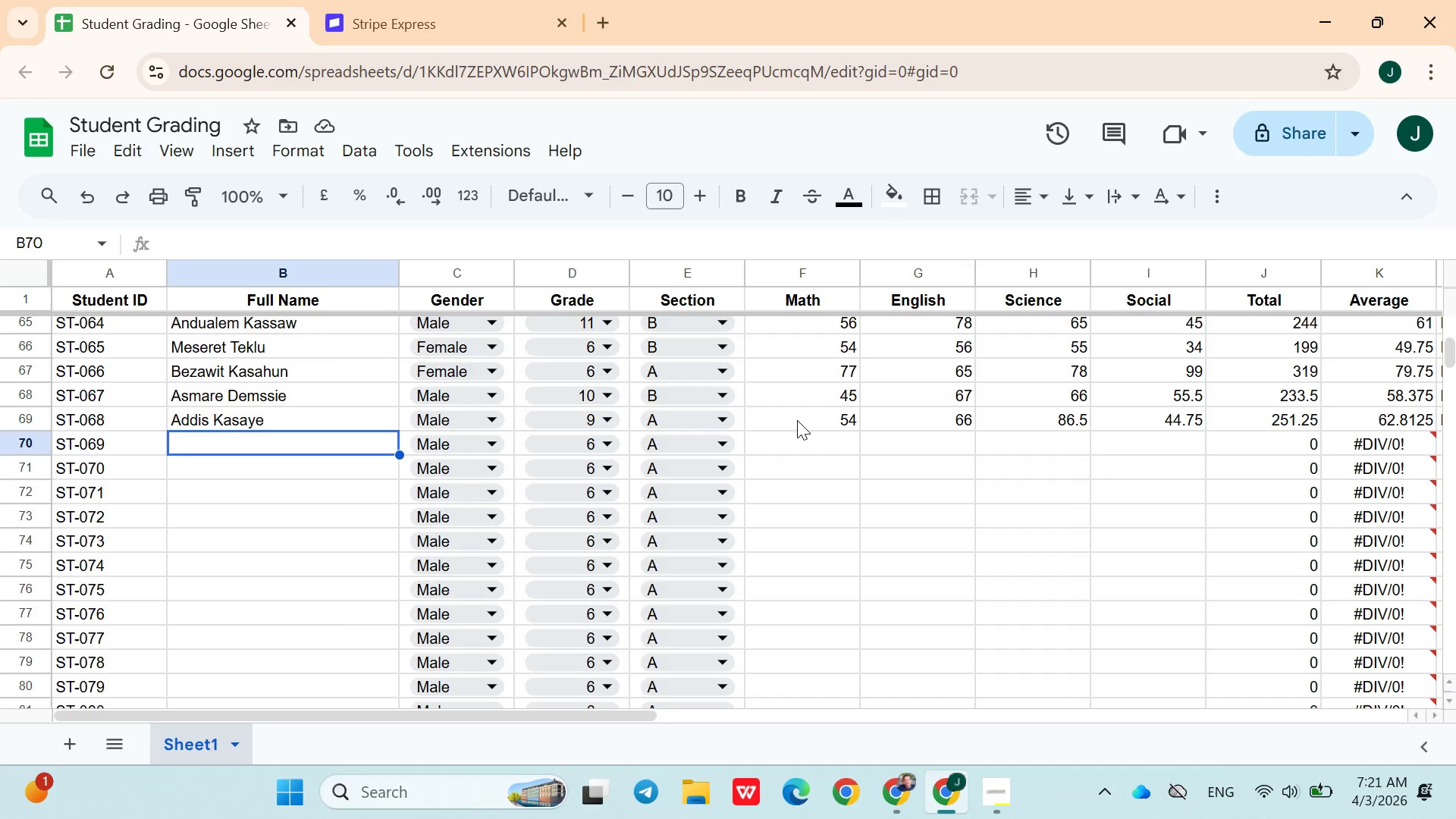 
type(Alemnesh Bezabh)
 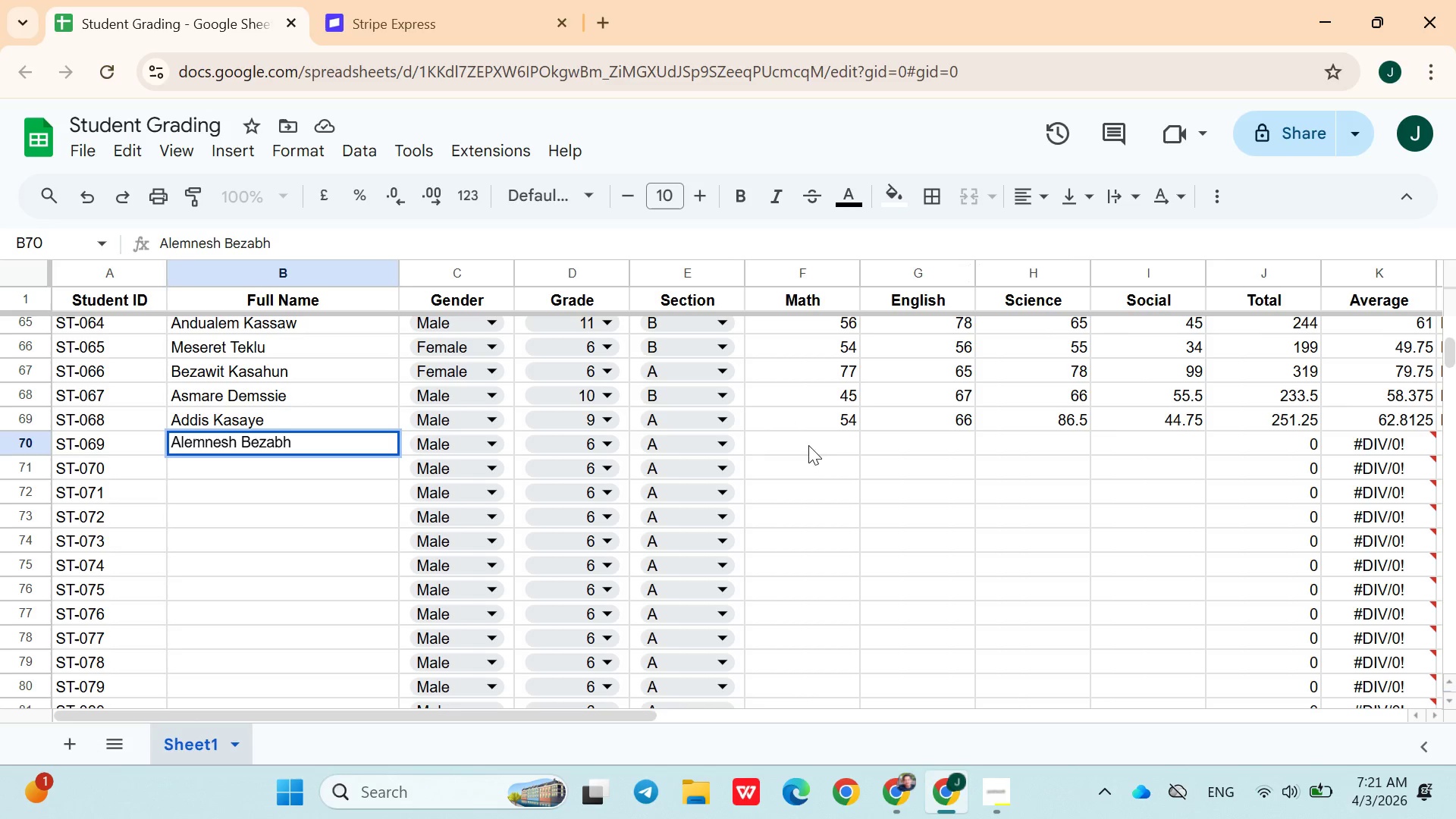 
left_click([478, 448])
 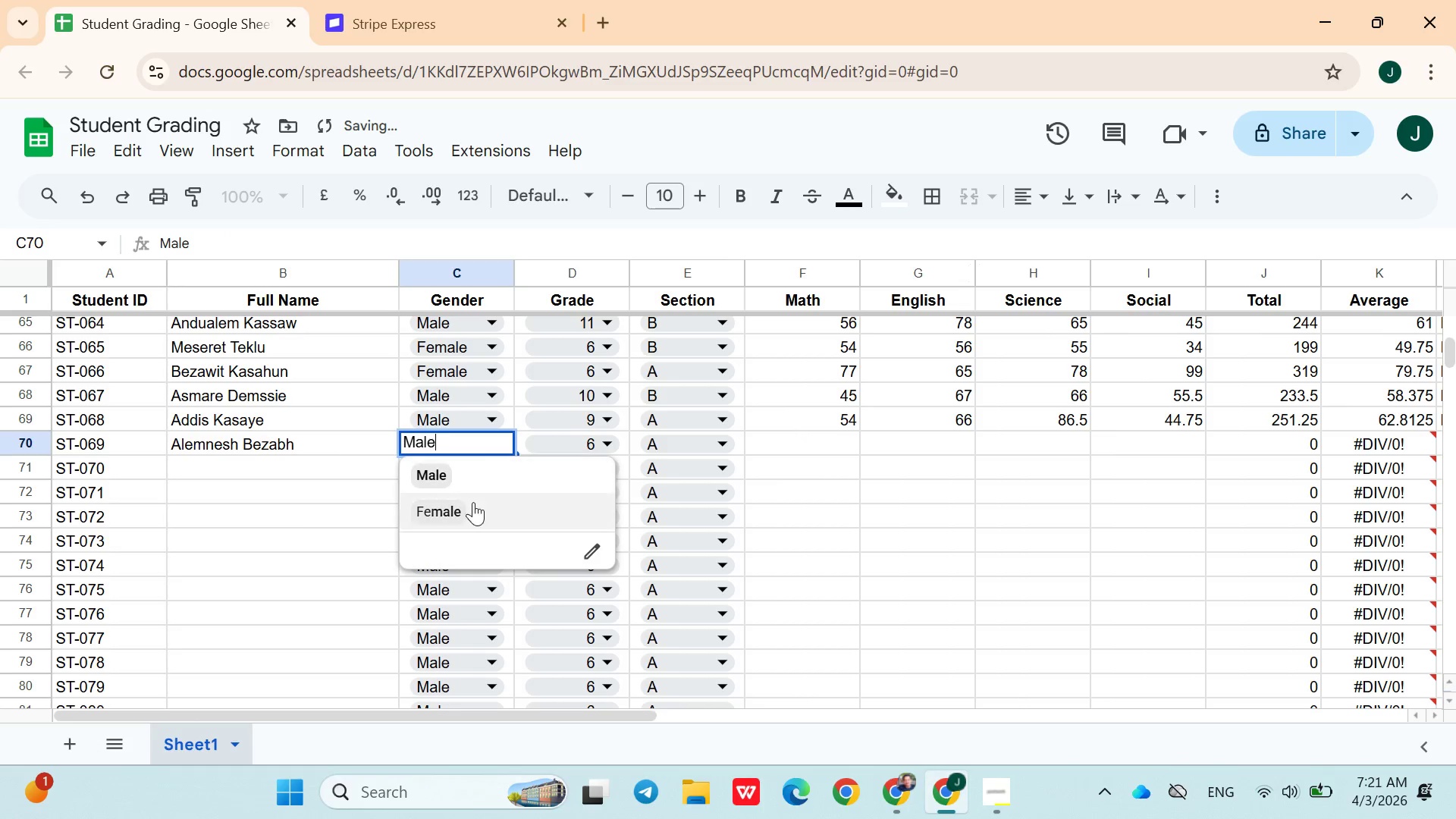 
left_click([473, 504])
 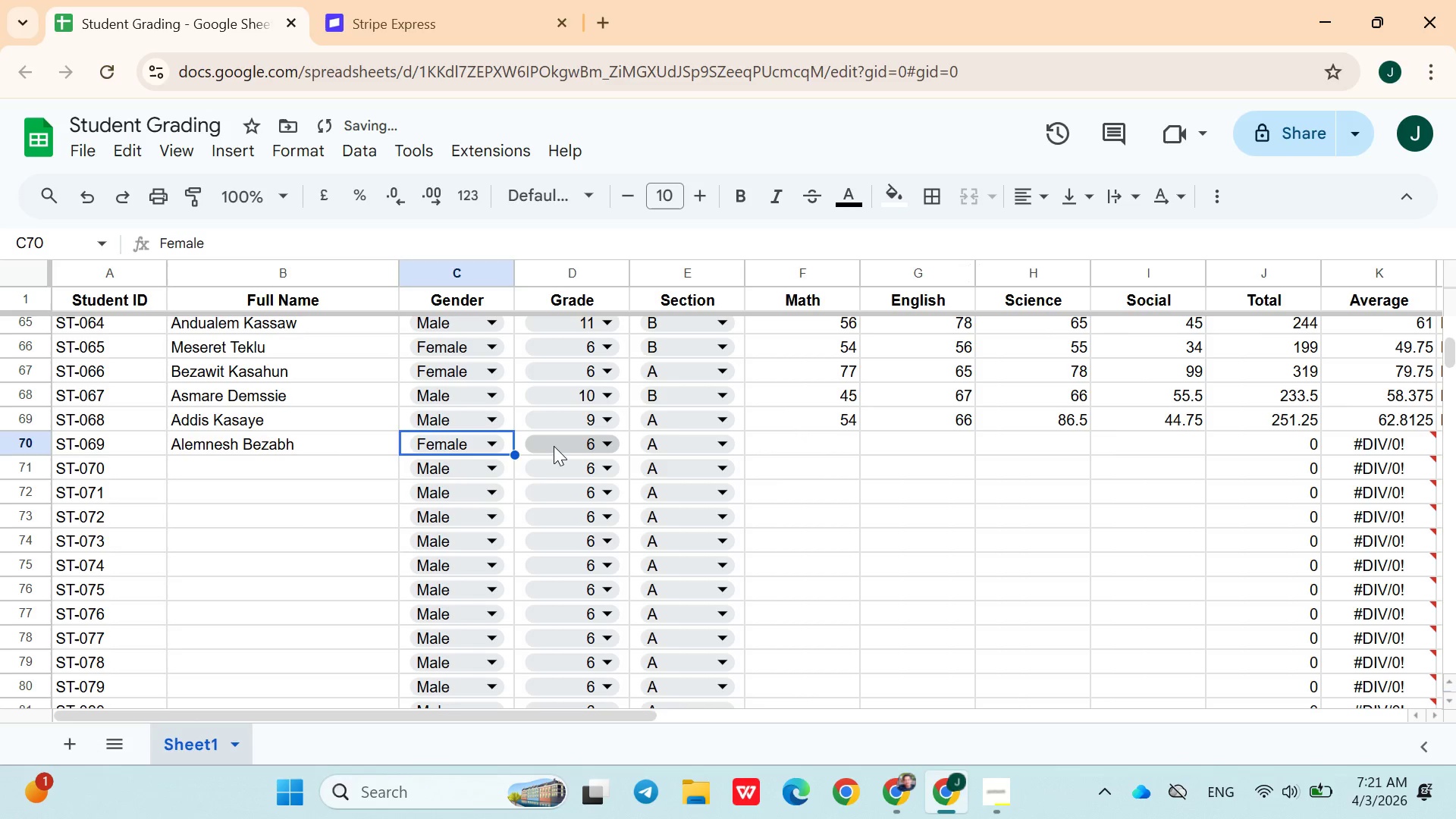 
left_click([558, 444])
 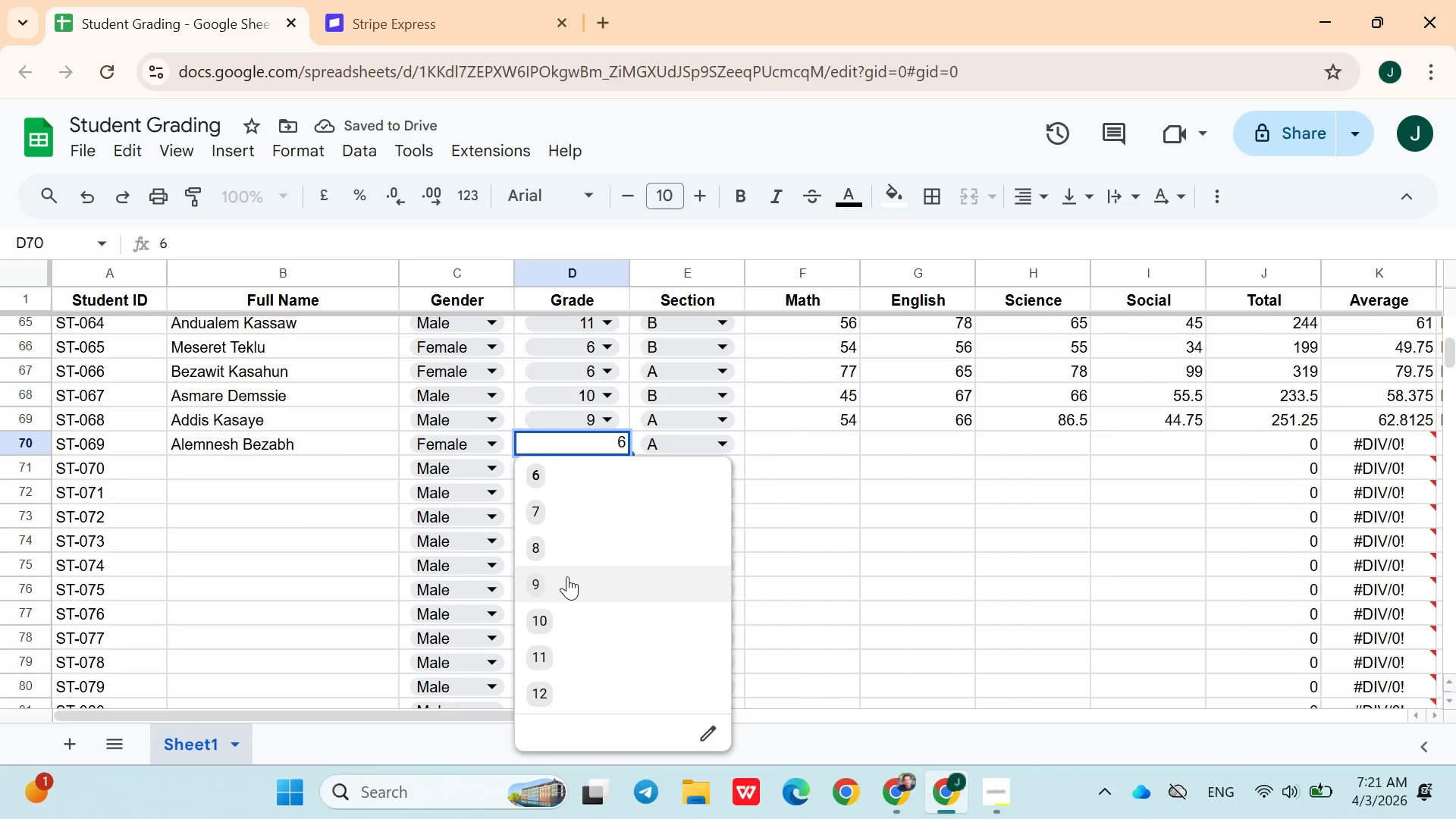 
left_click([567, 576])
 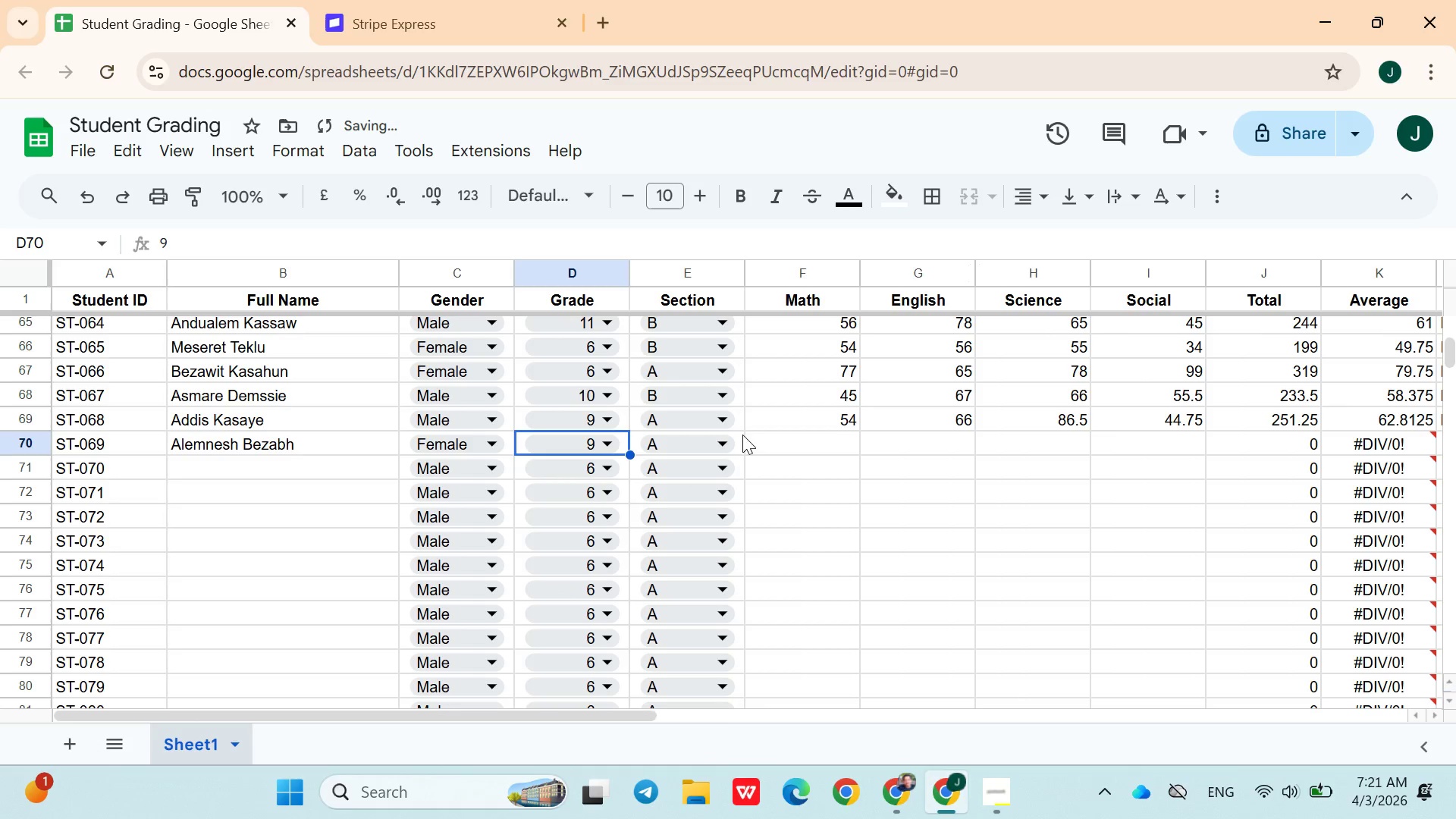 
left_click([752, 443])
 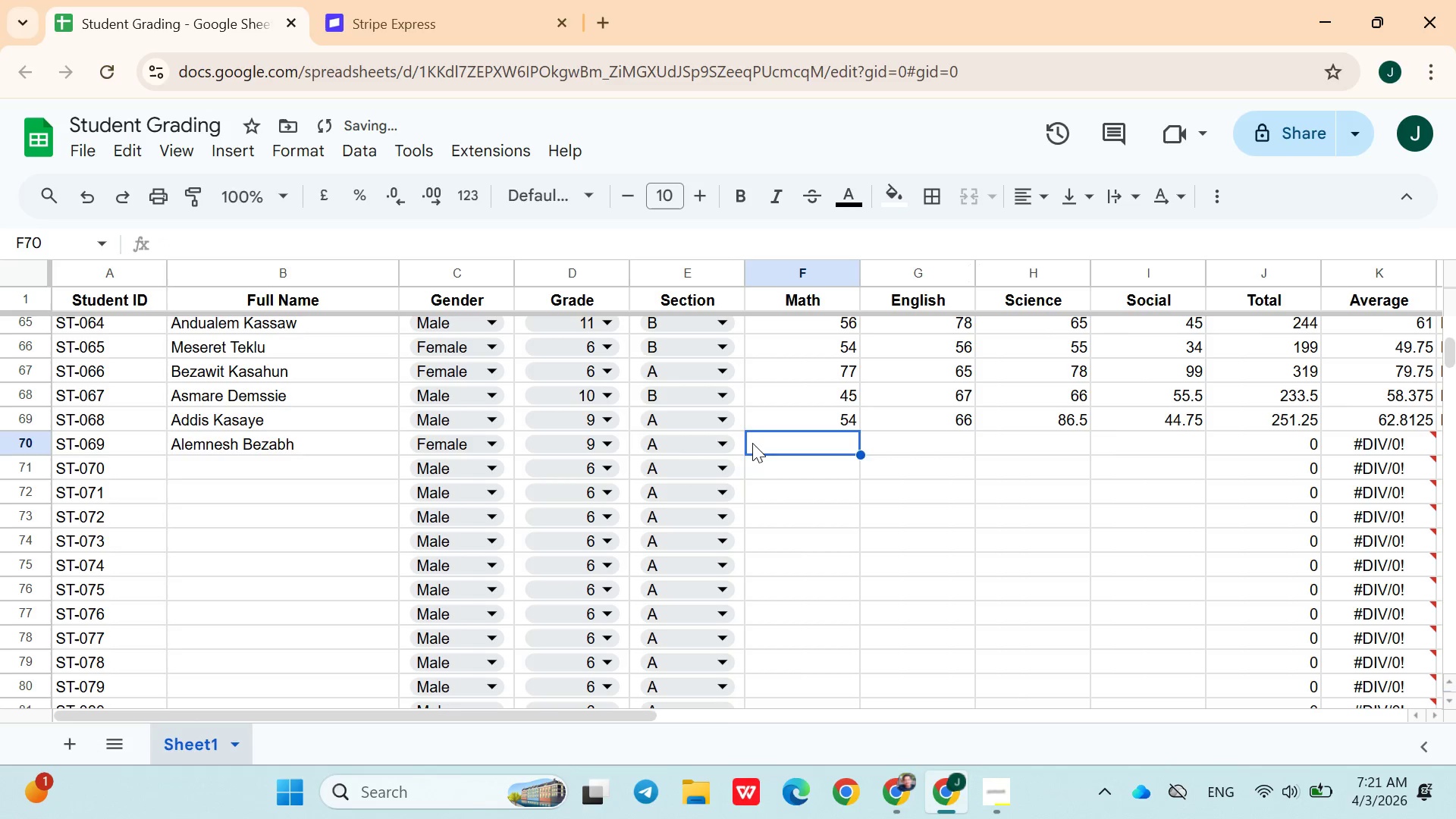 
type(54)
 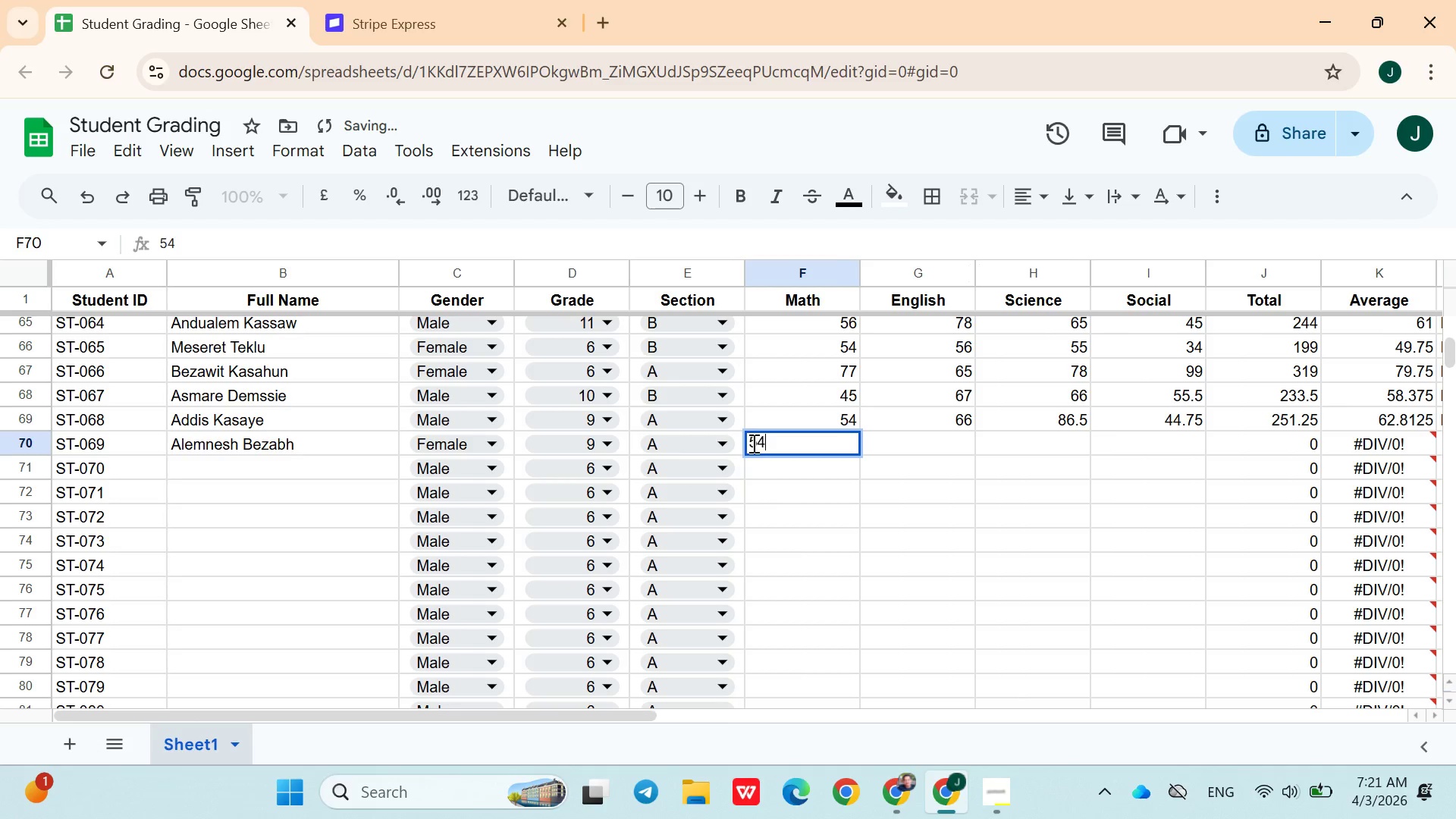 
key(ArrowRight)
 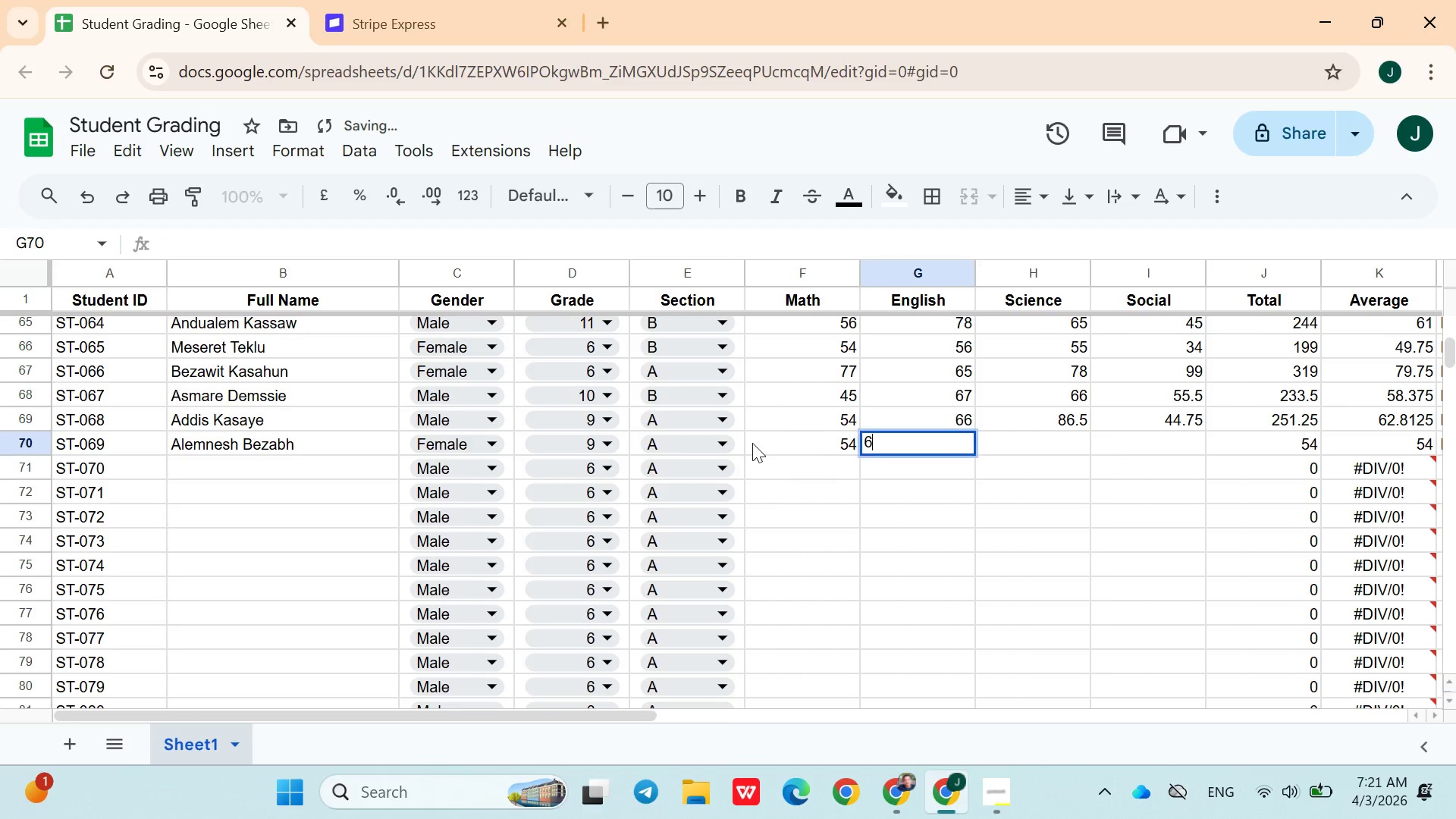 
type(66)
 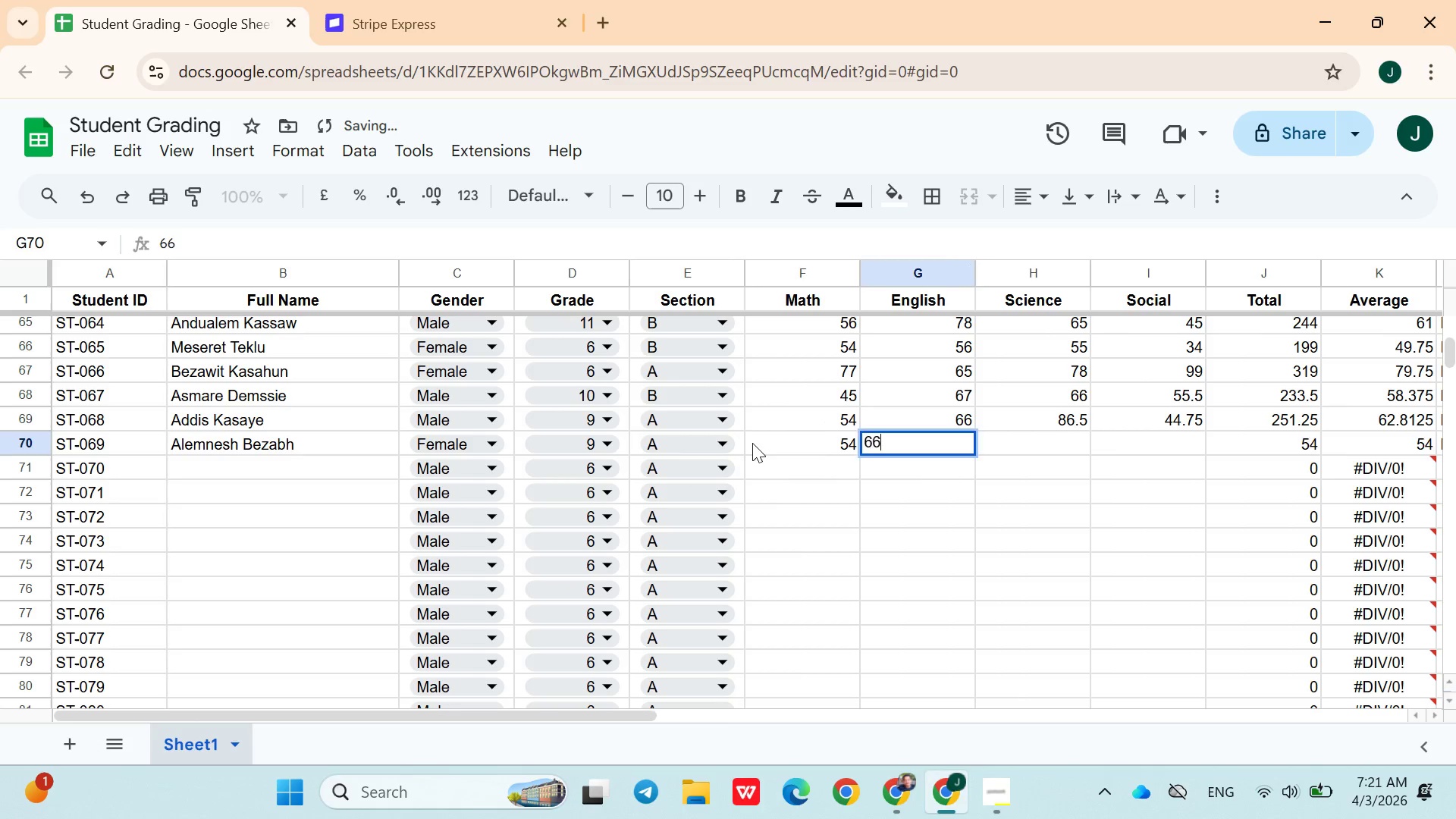 
key(ArrowRight)
 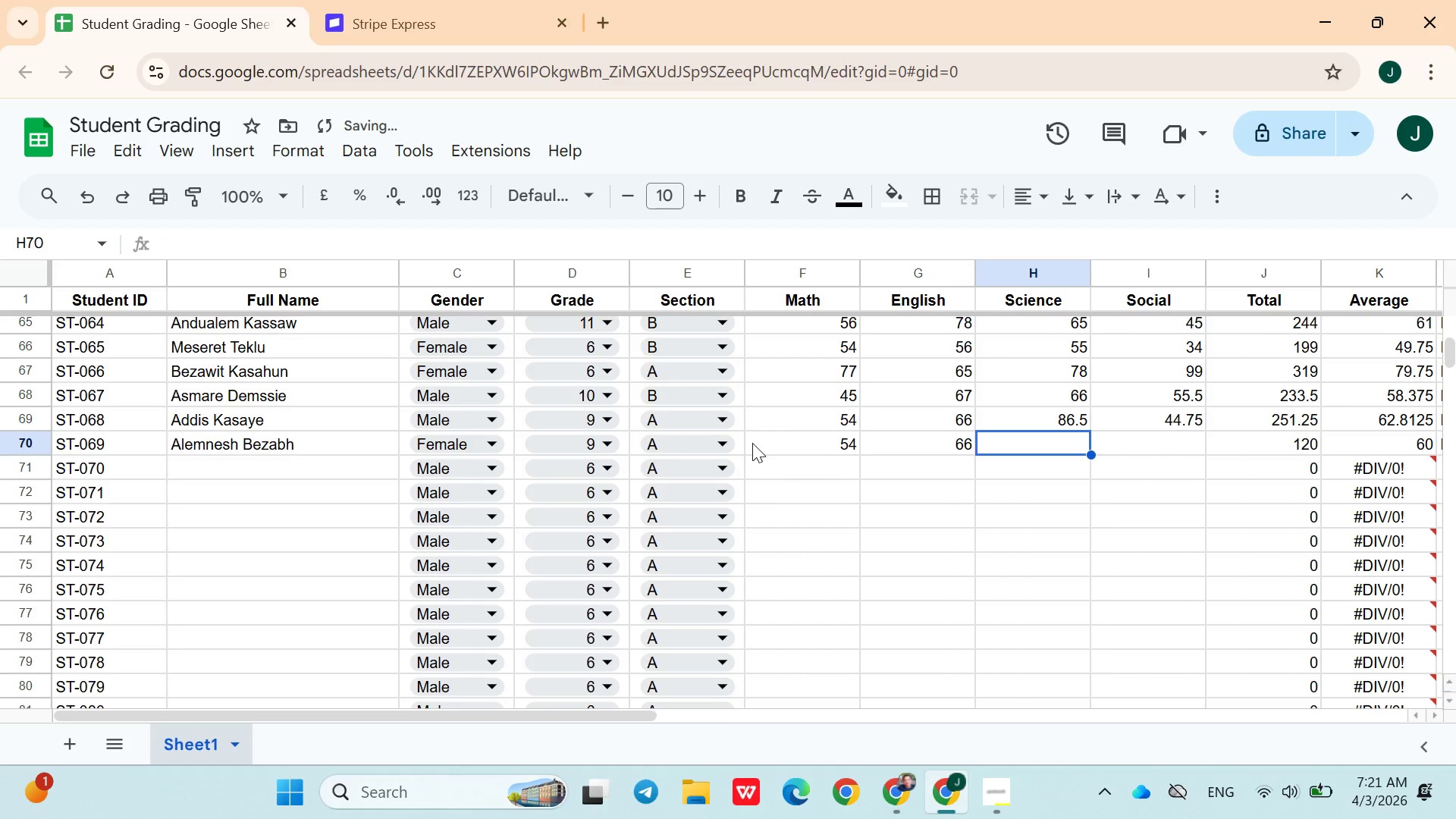 
type(87.5)
 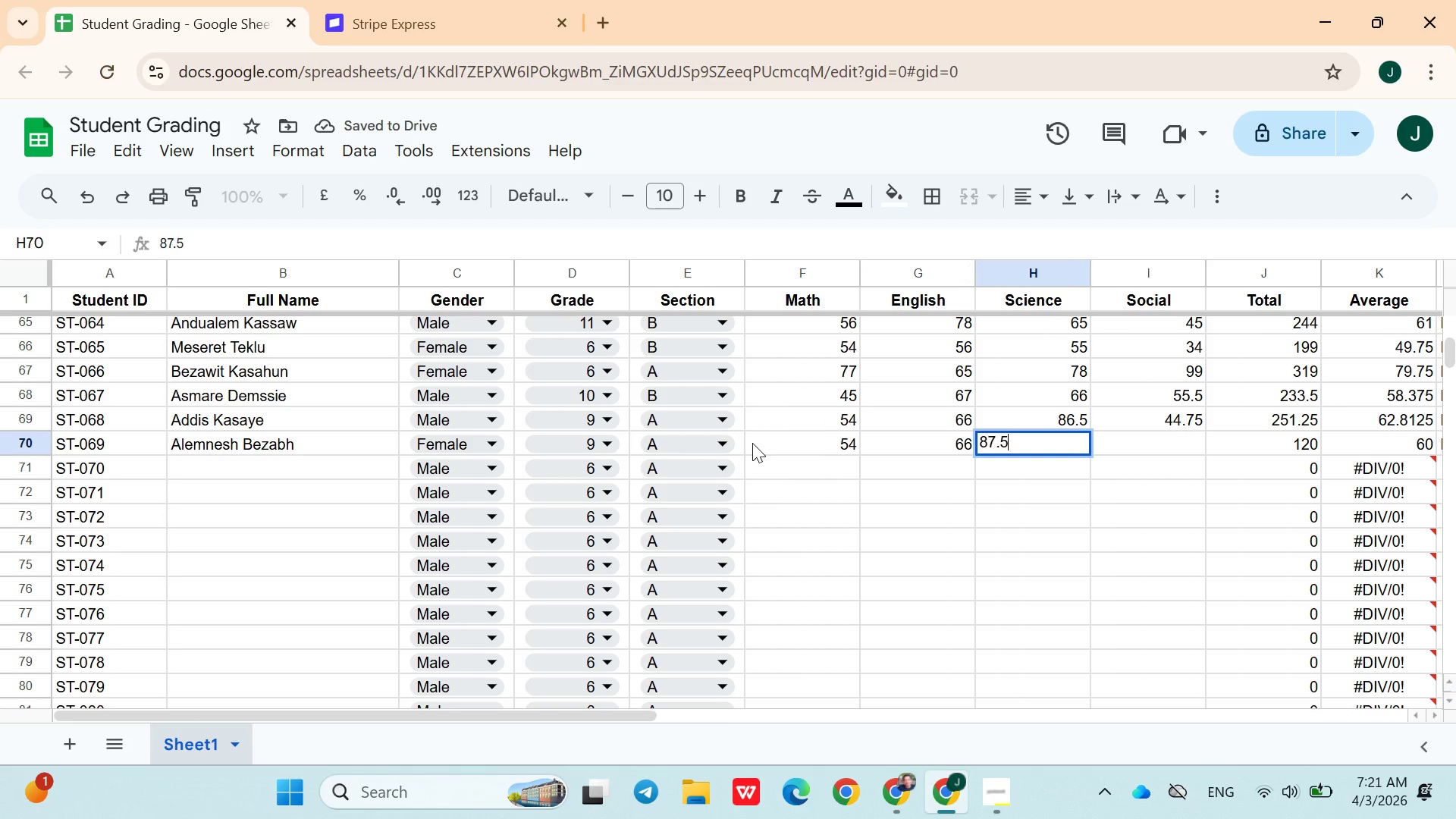 
key(ArrowRight)
 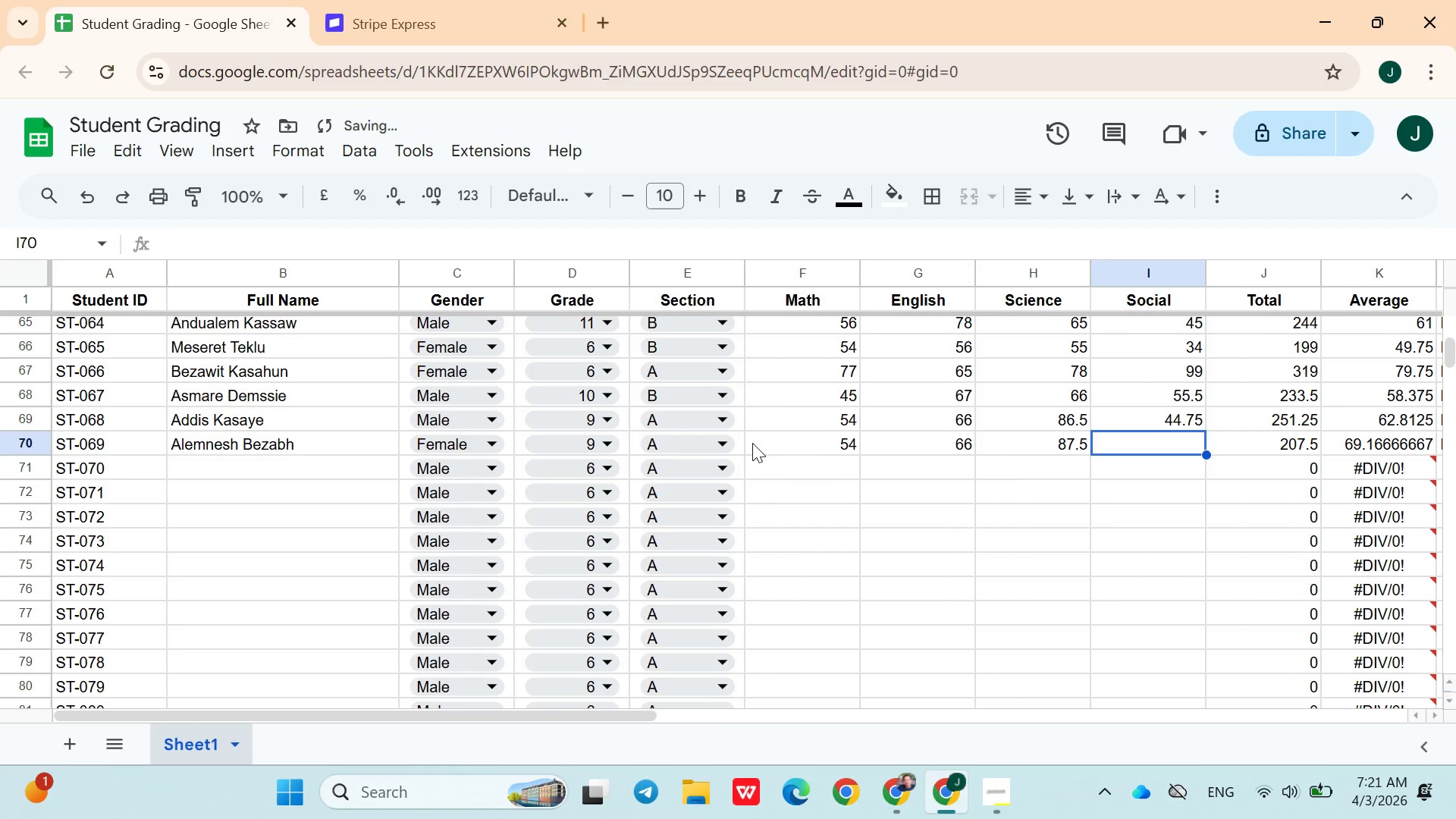 
type(45.6)
key(Backspace)
type(5)
 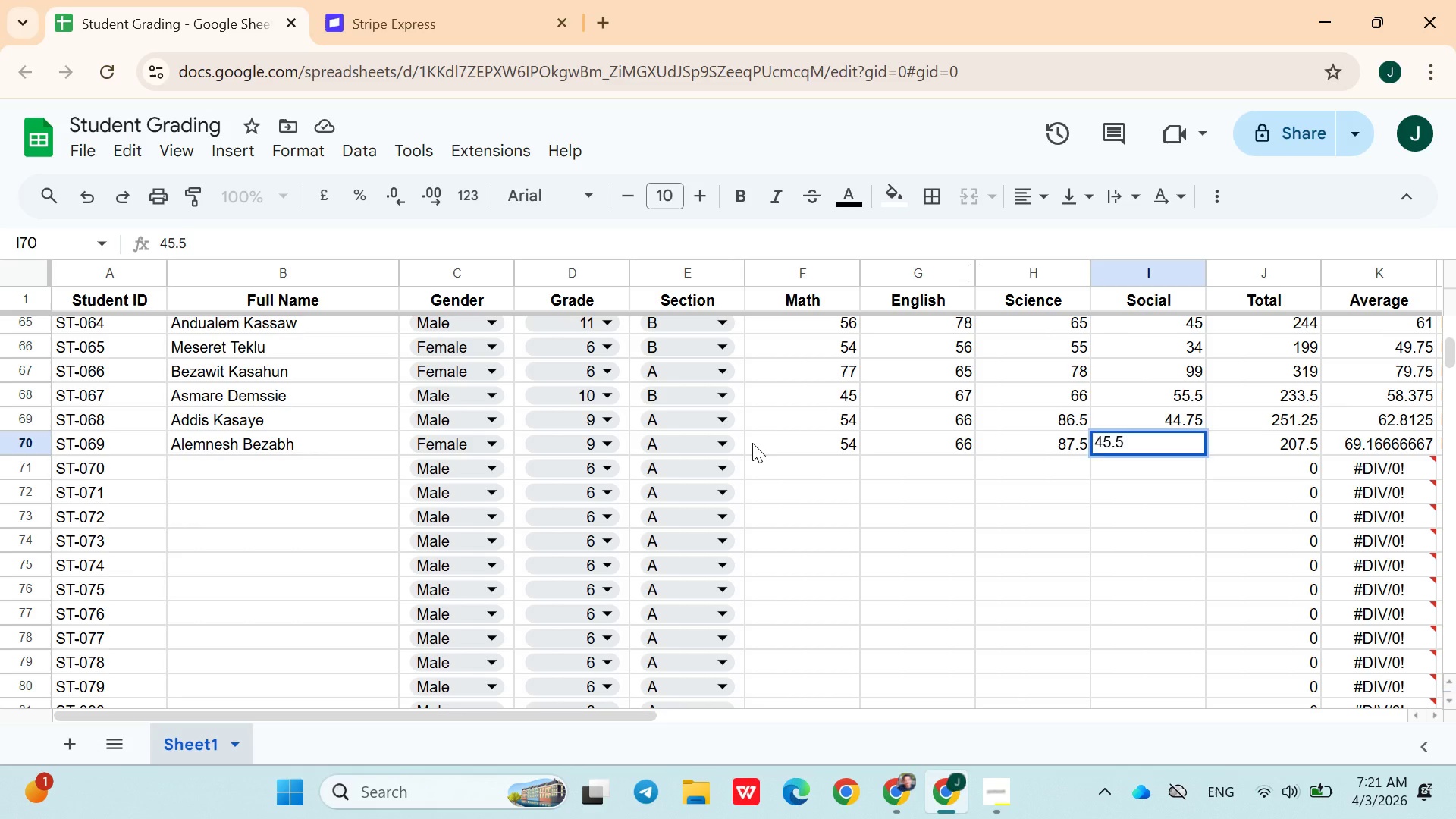 
key(ArrowDown)
 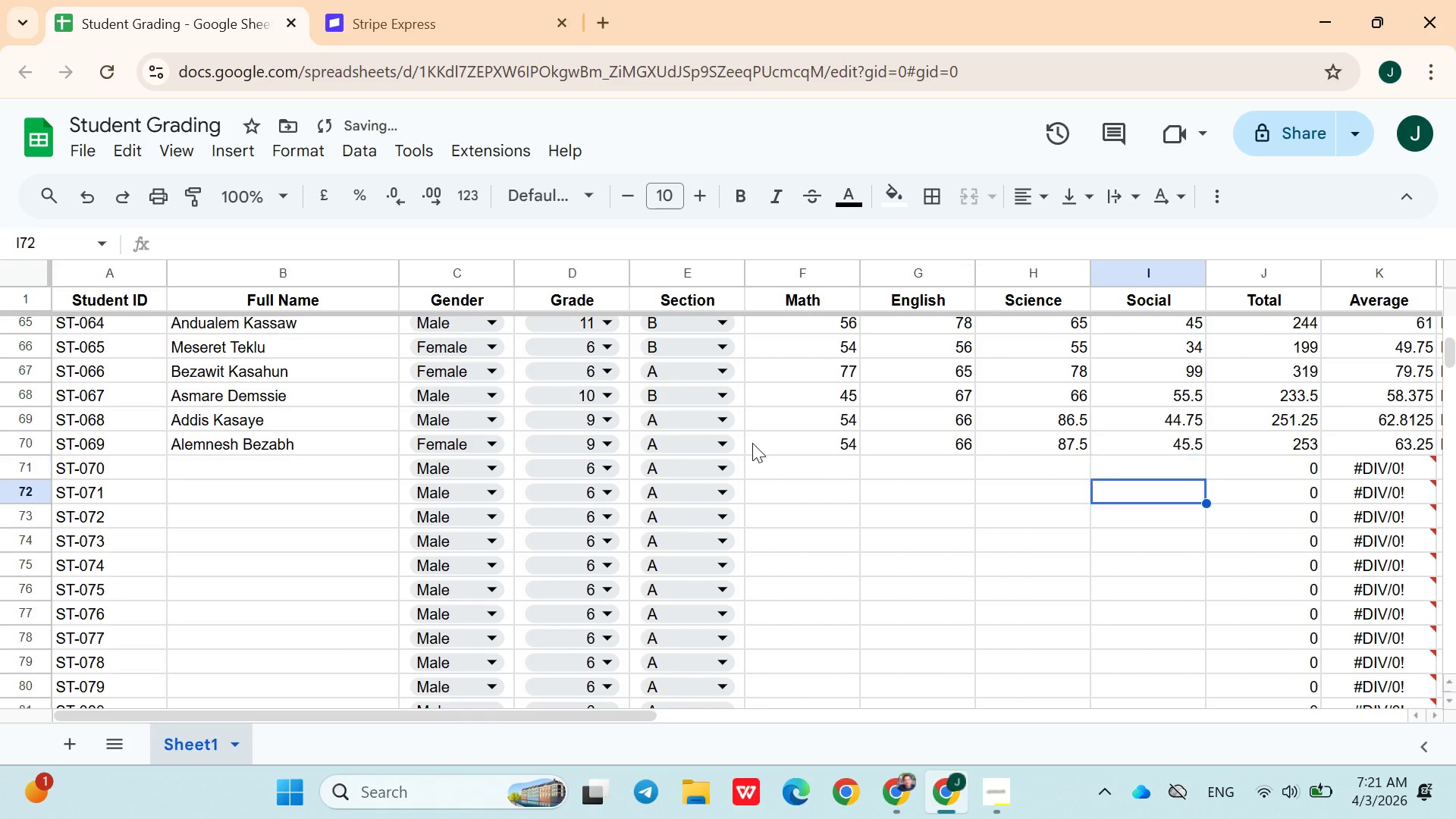 
key(ArrowDown)
 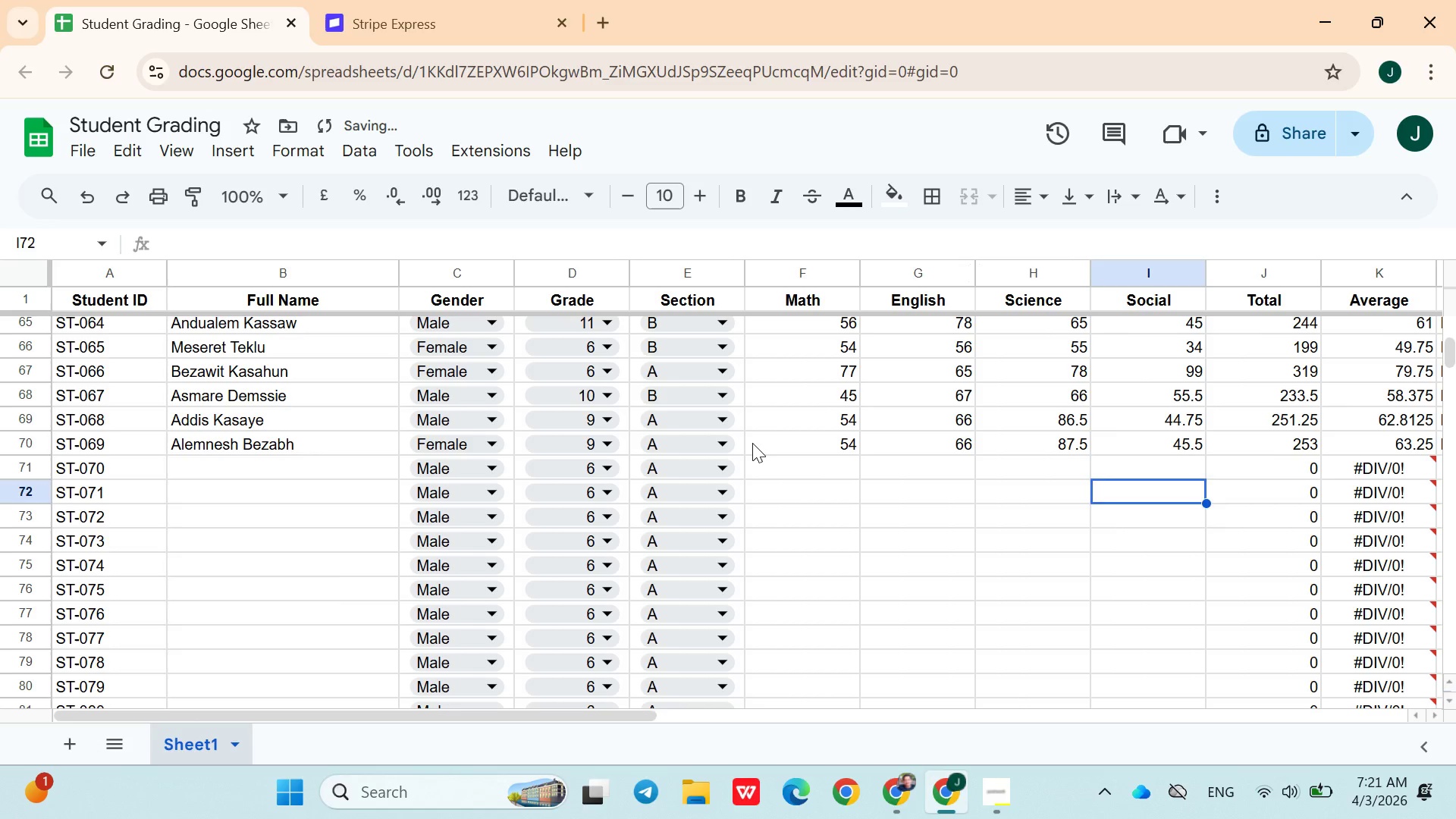 
key(ArrowUp)
 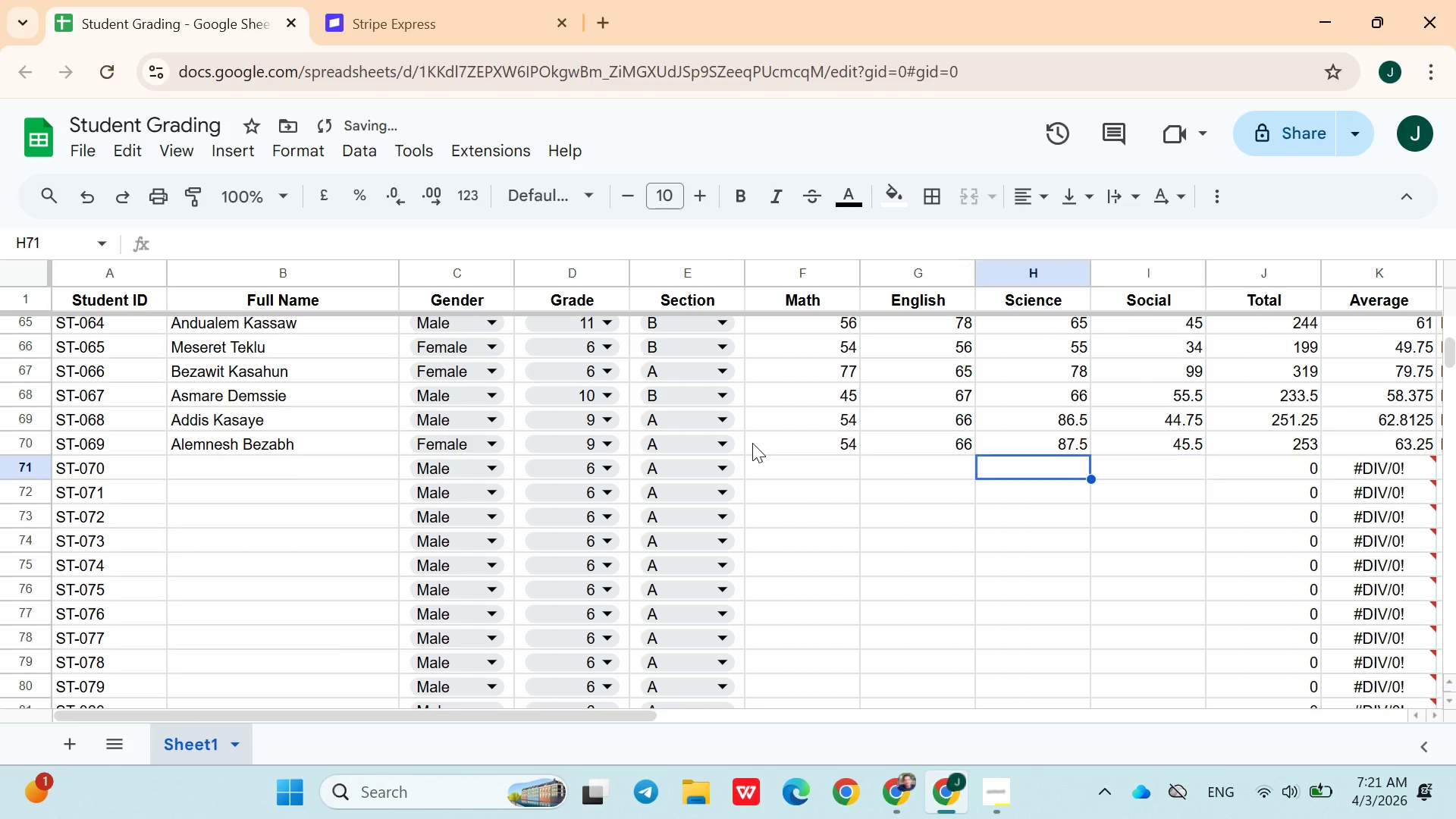 
hold_key(key=ArrowLeft, duration=0.95)
 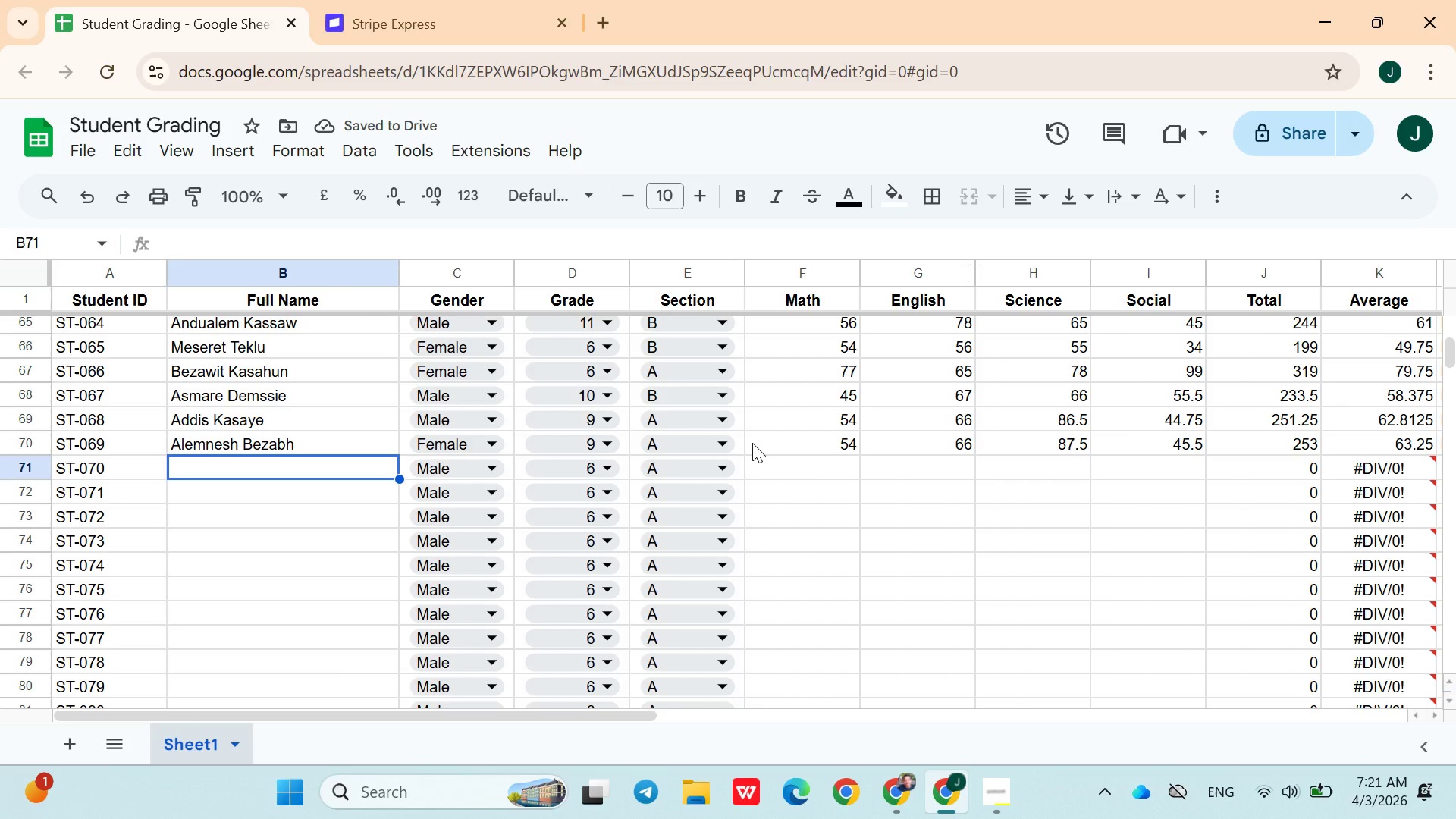 
key(ArrowRight)
 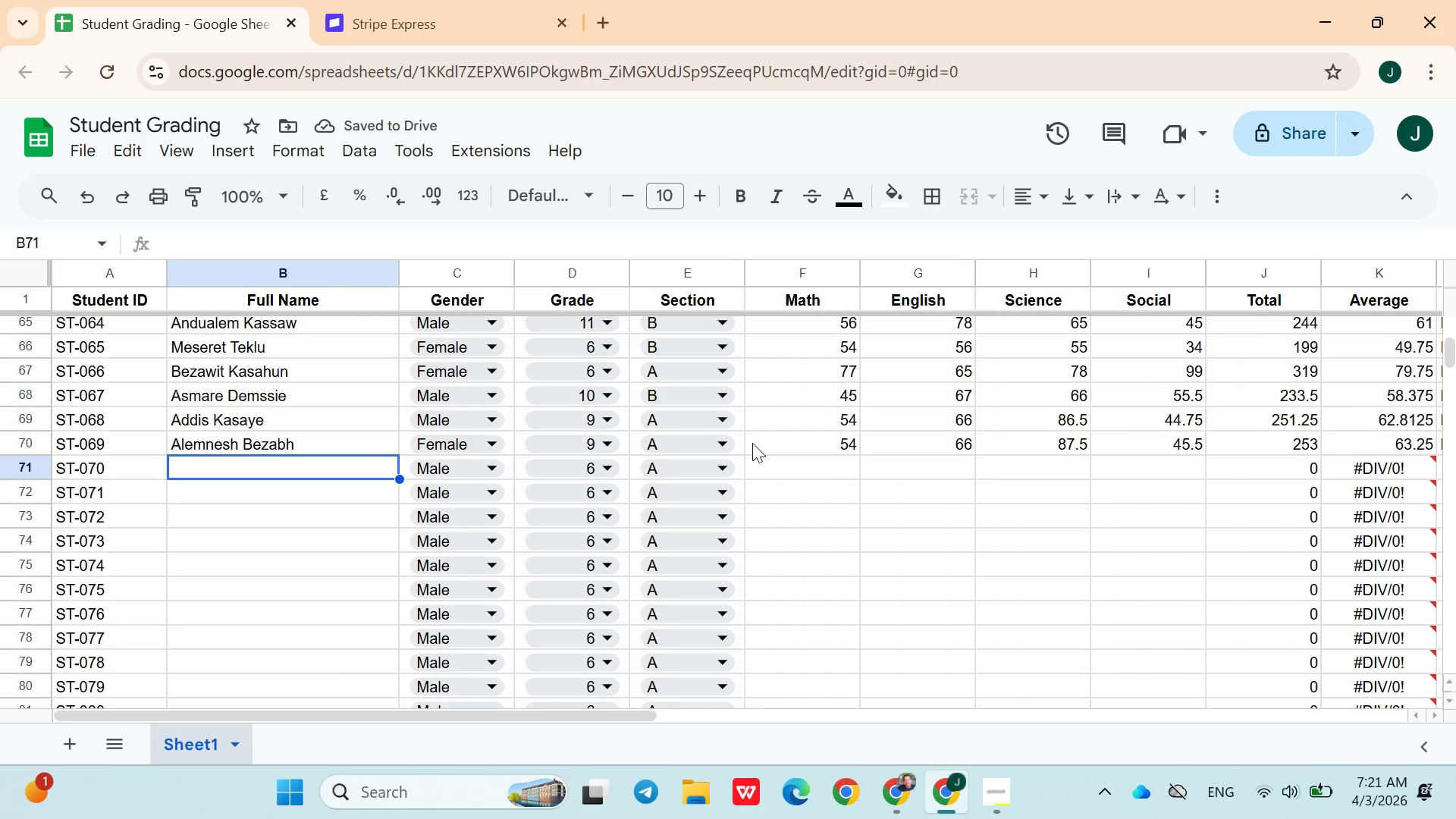 
type(Zelalem Molla)
 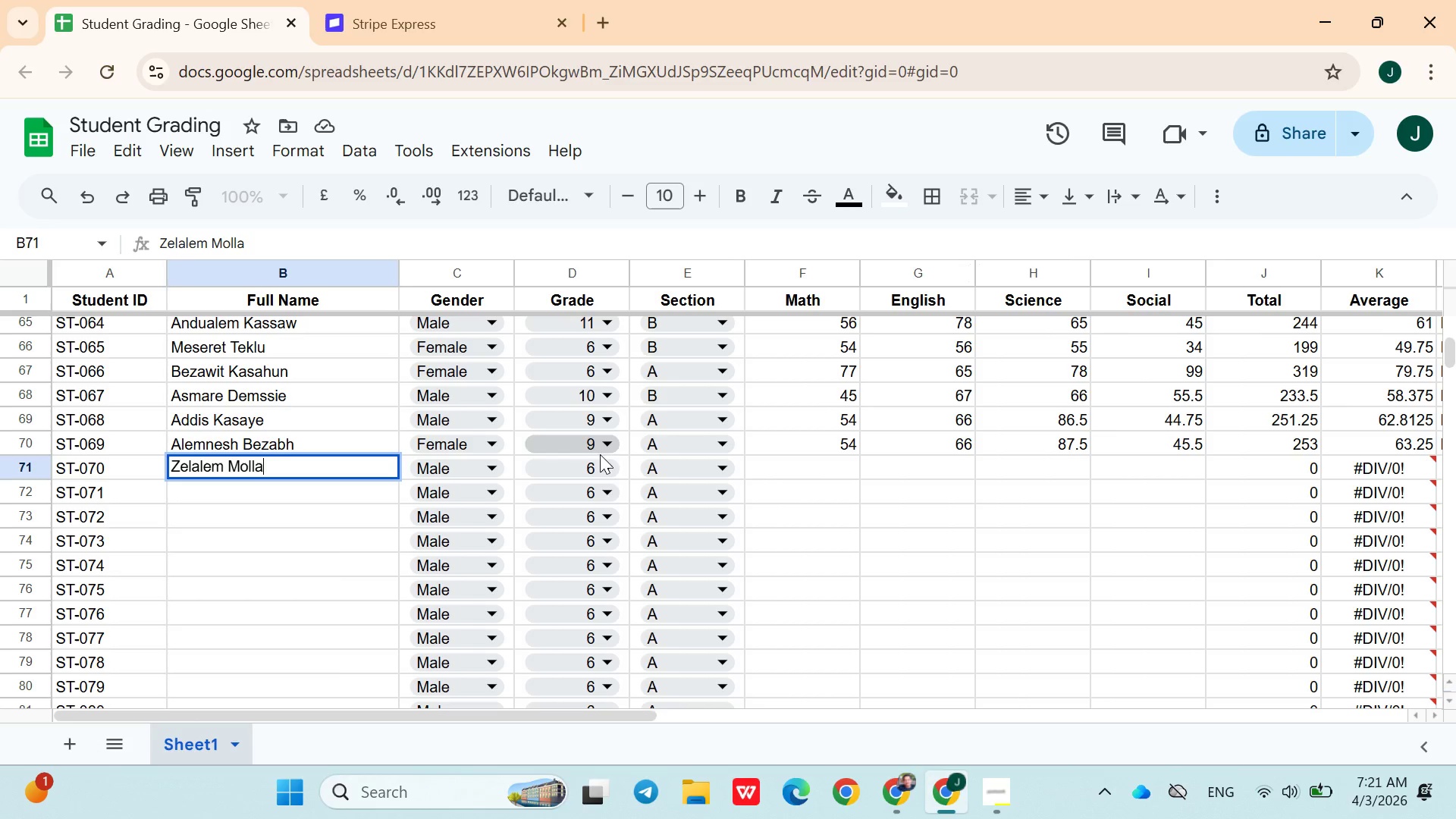 
left_click([601, 465])
 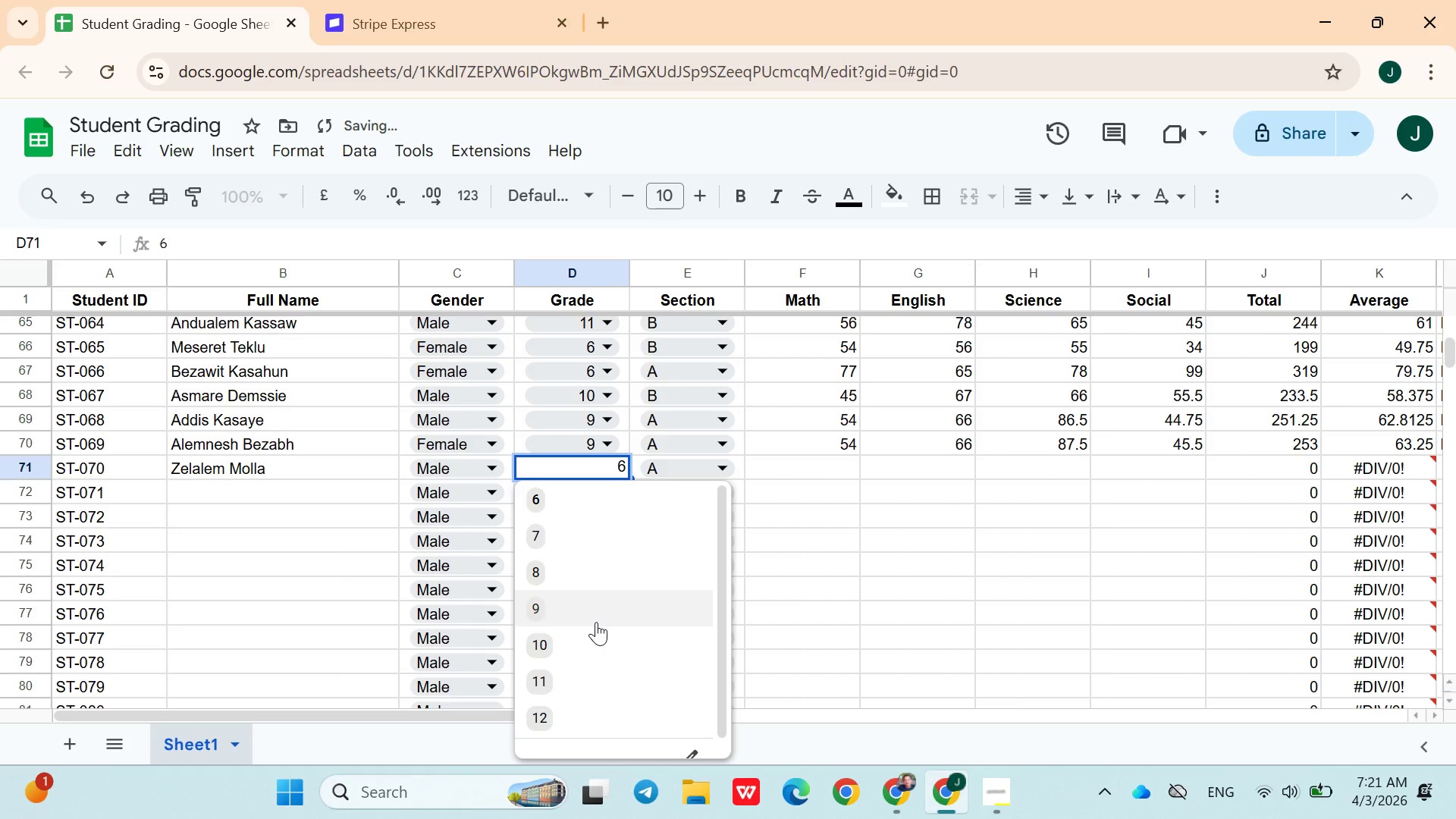 
left_click([596, 622])
 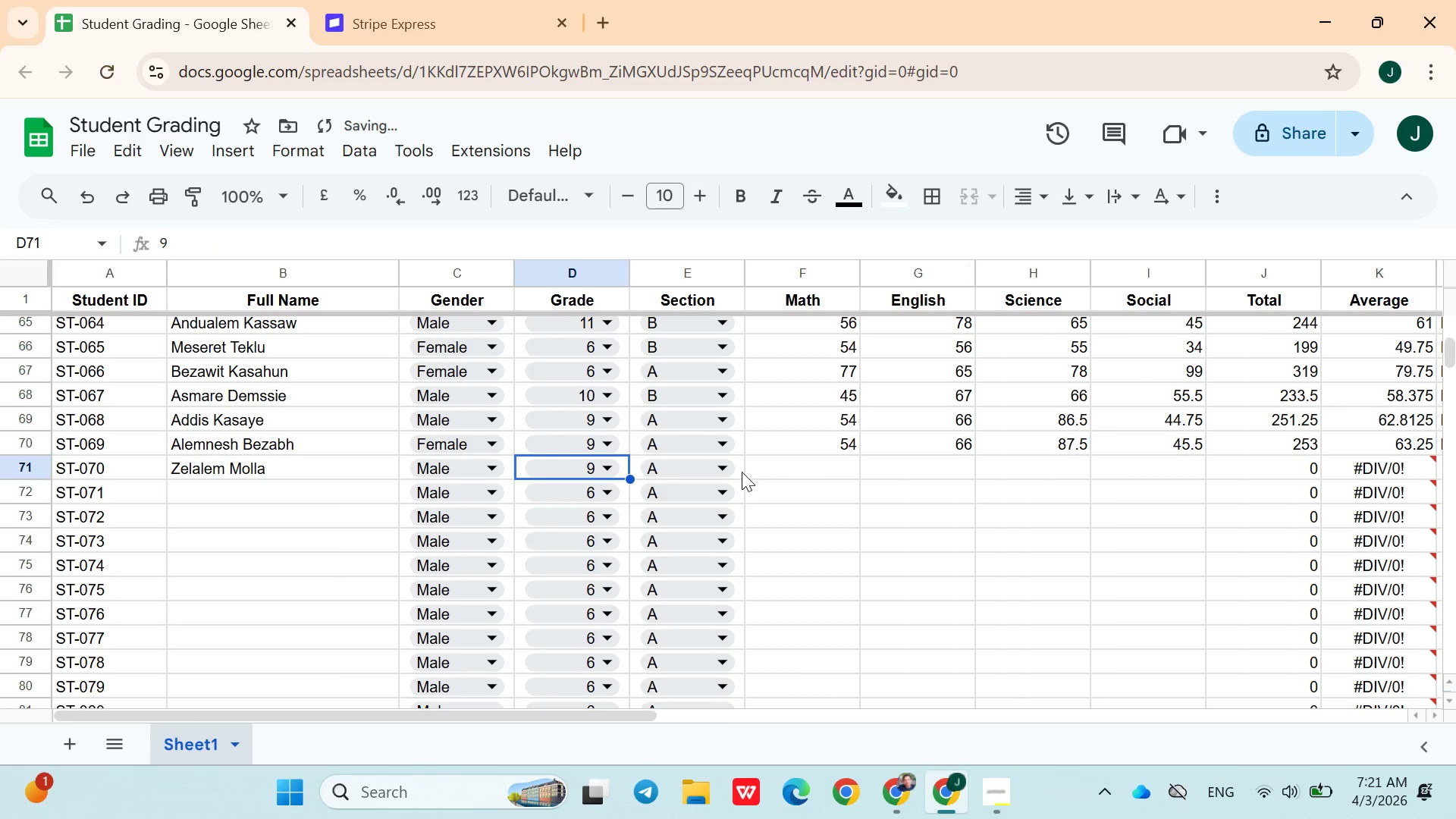 
left_click([739, 471])
 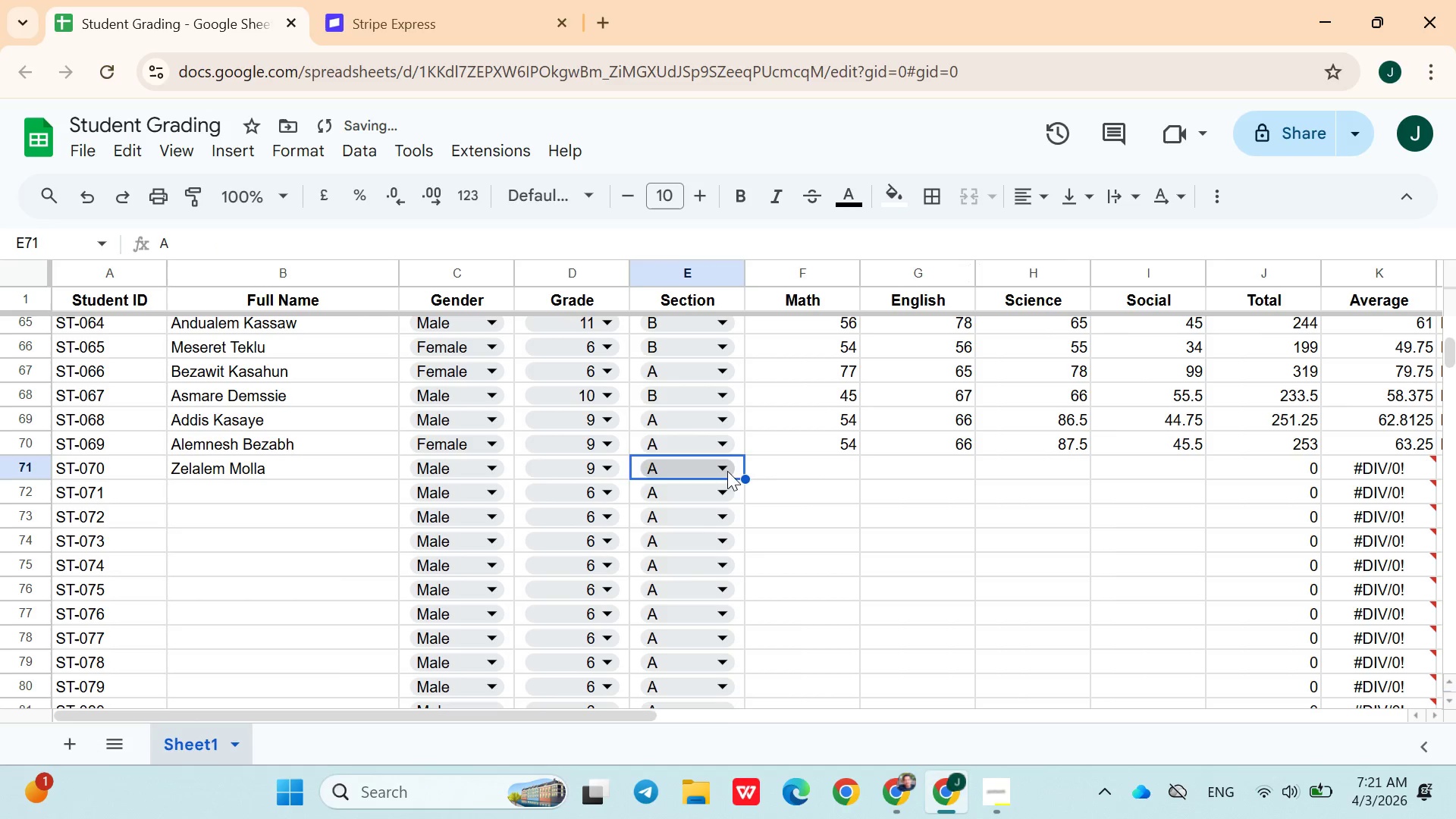 
left_click([726, 471])
 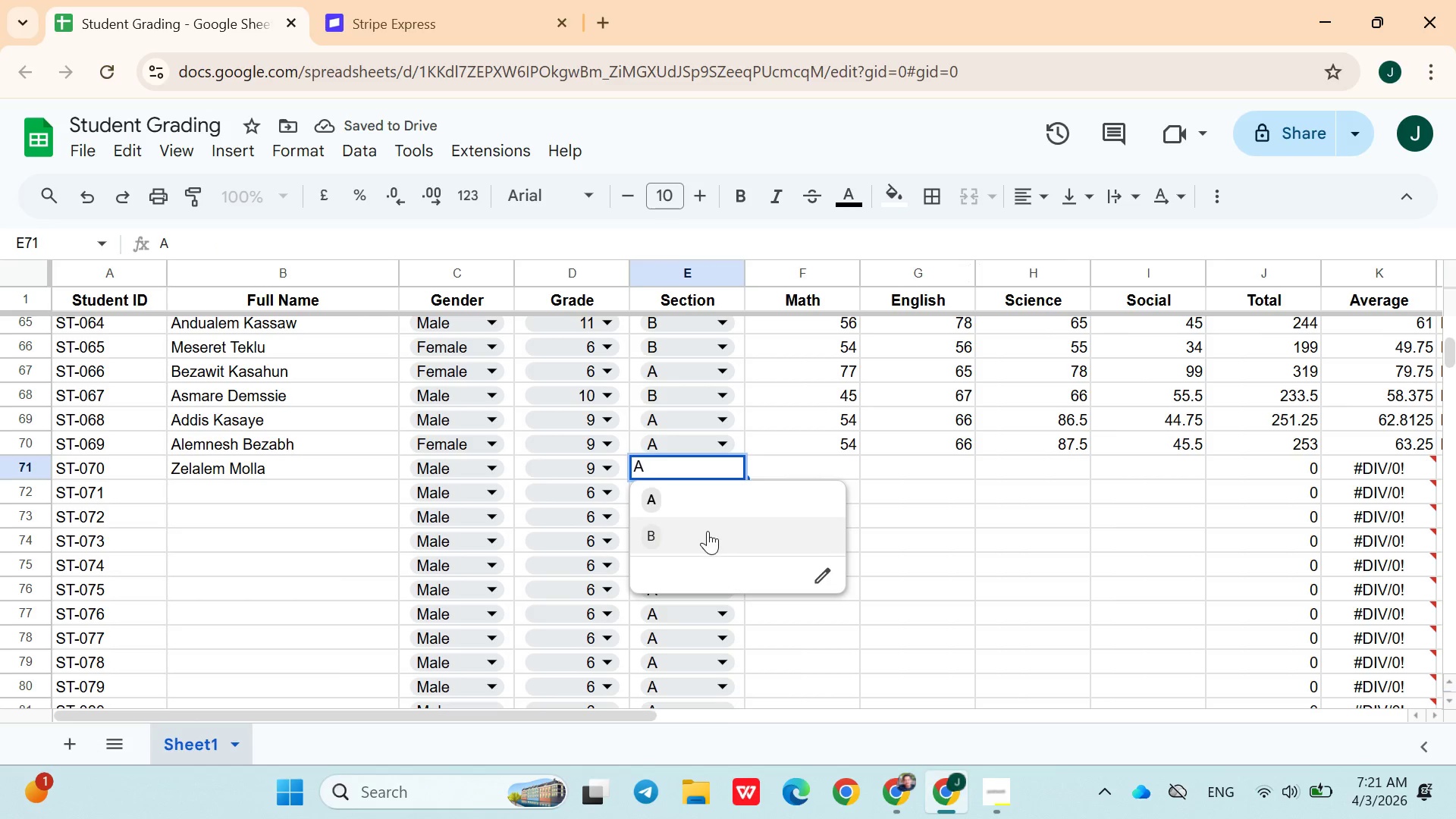 
left_click([706, 531])
 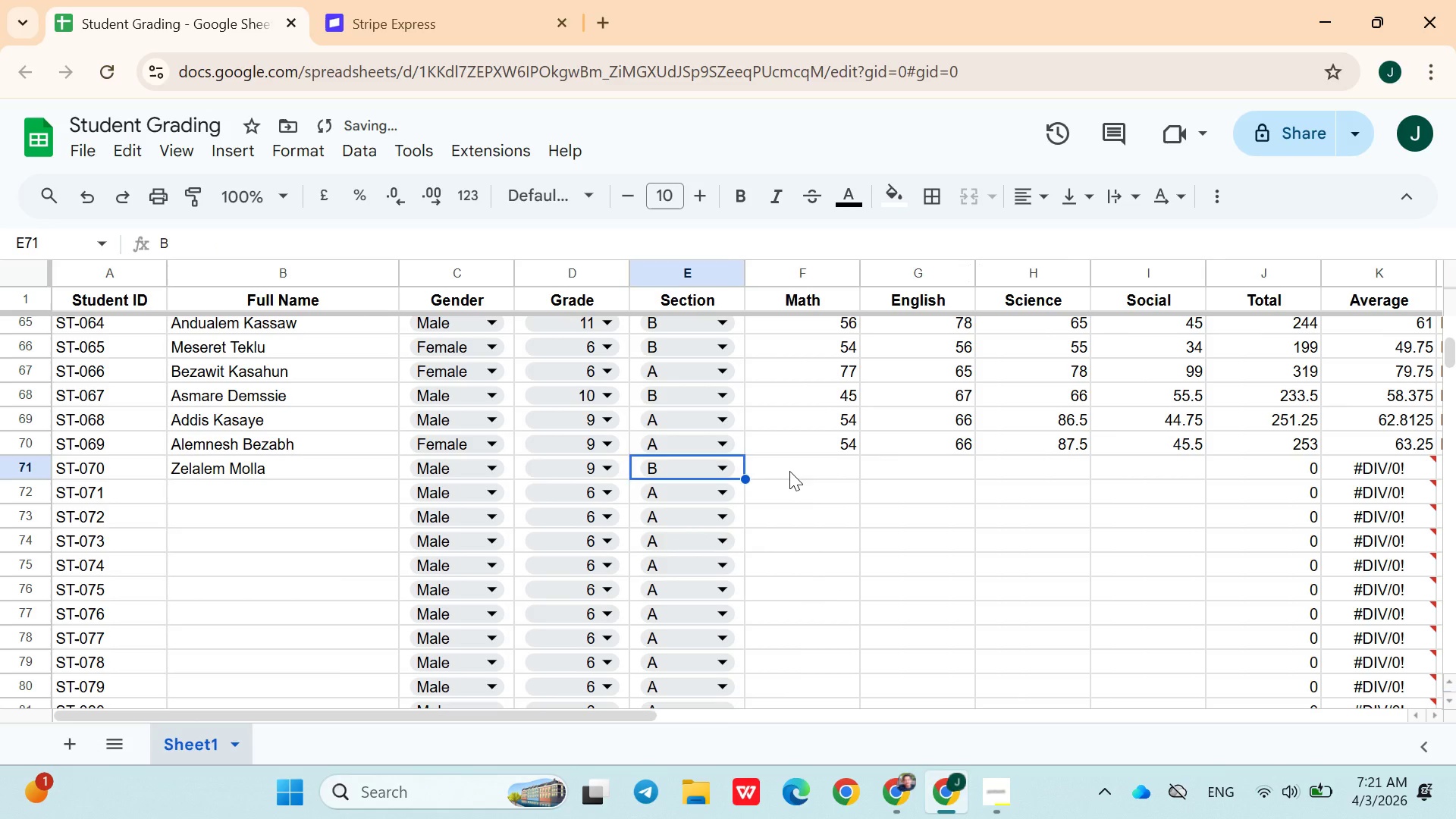 
left_click([789, 471])
 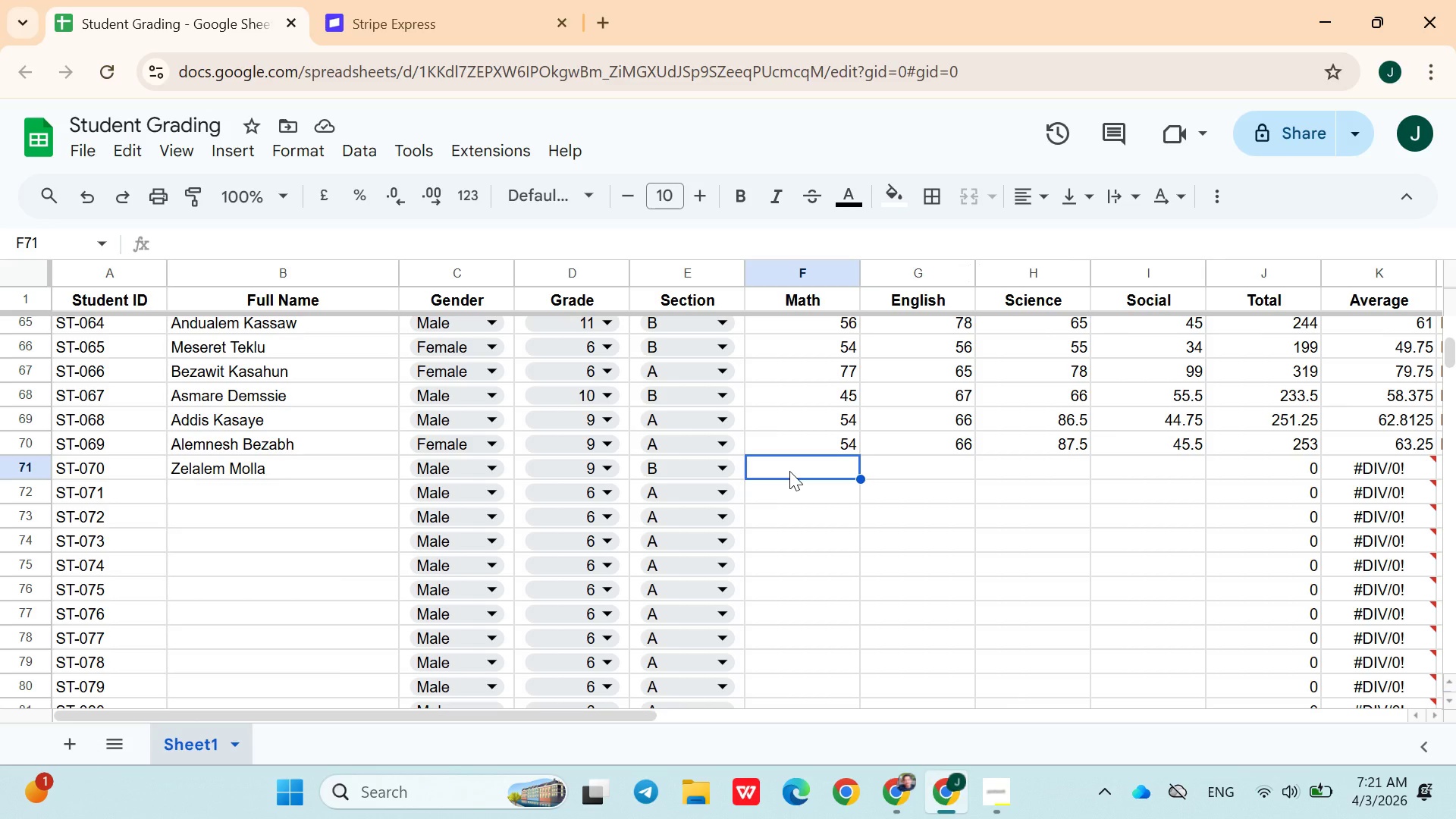 
wait(11.22)
 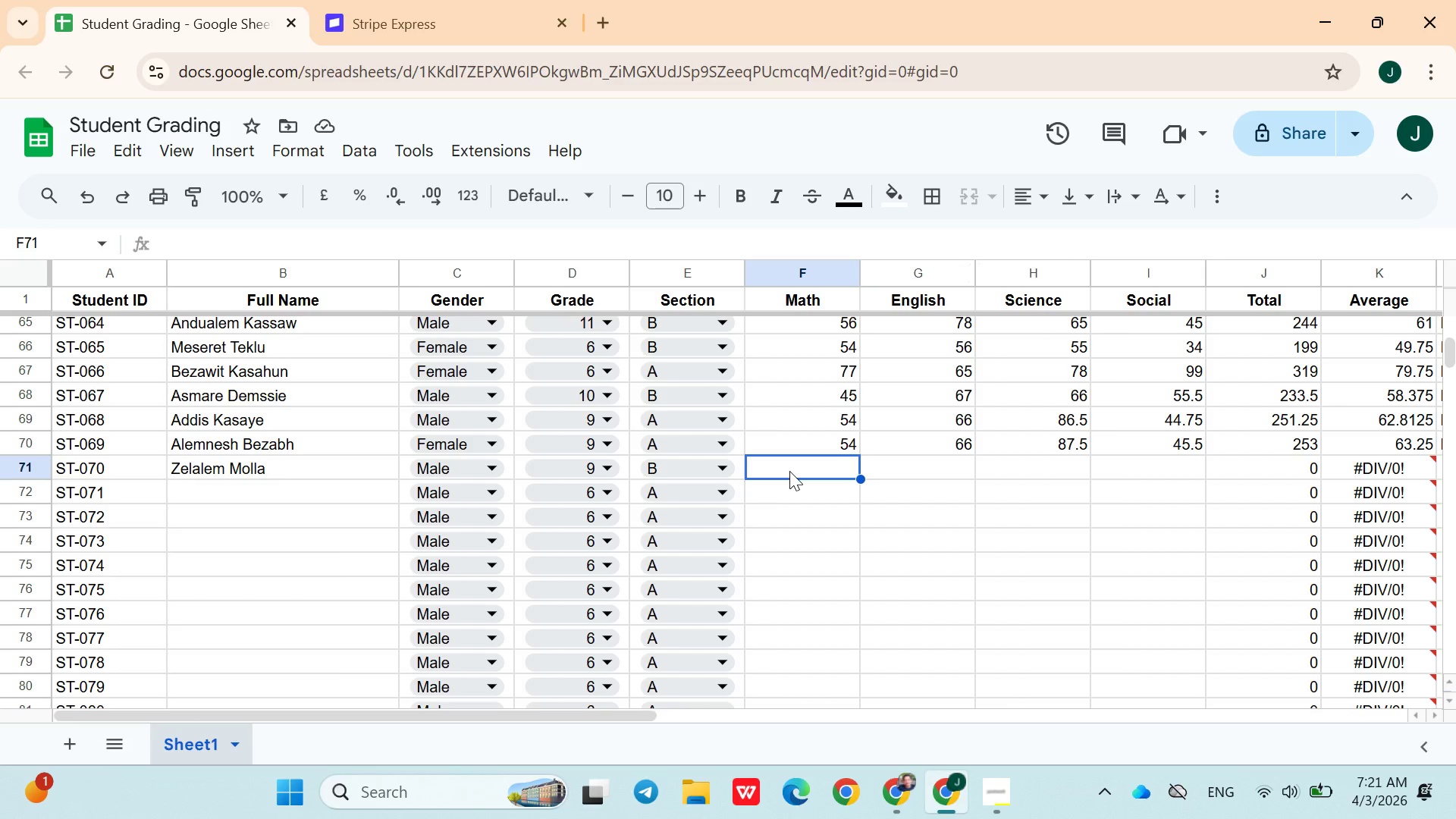 
left_click([981, 790])